 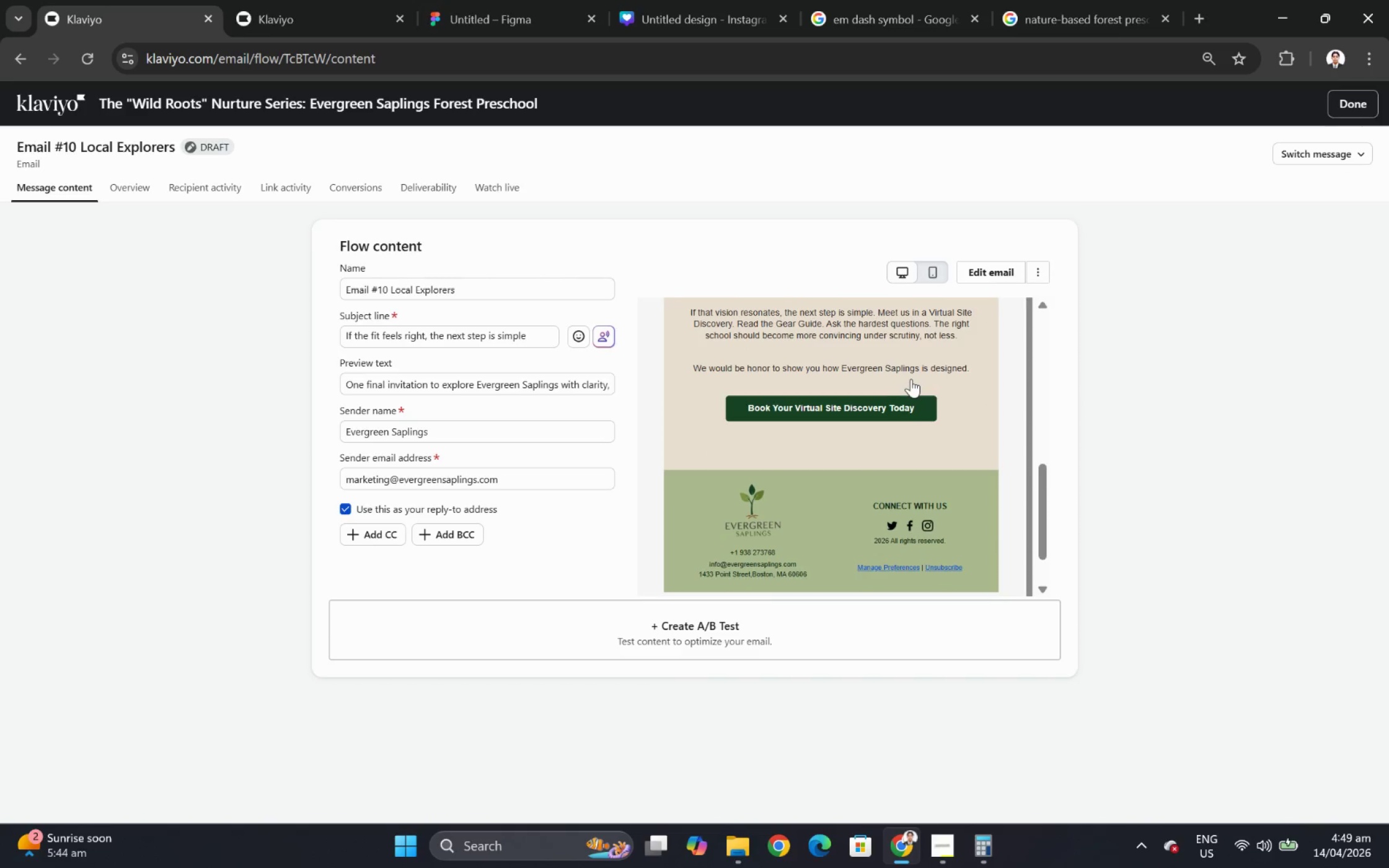 
scroll: coordinate [945, 356], scroll_direction: up, amount: 4.0
 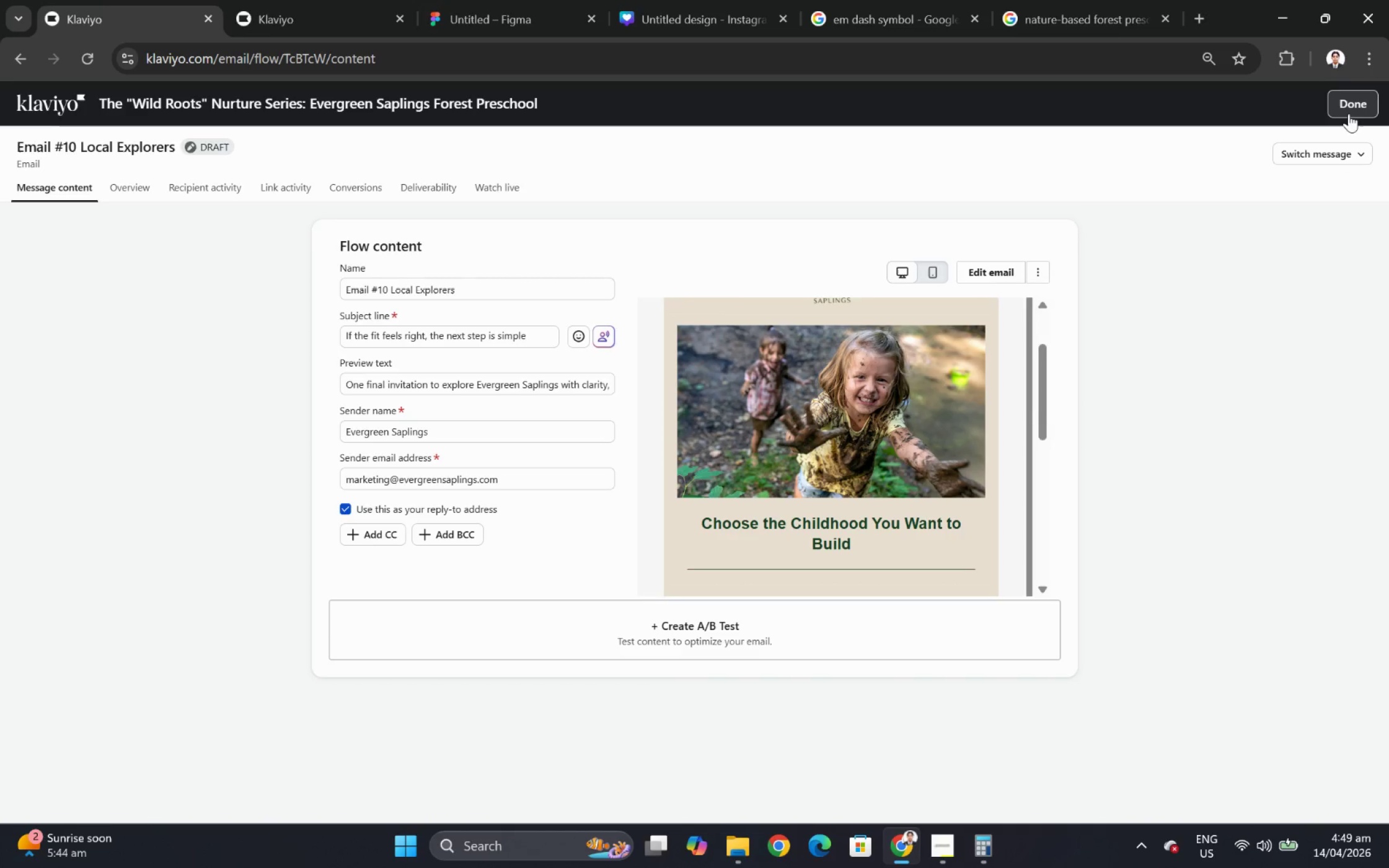 
left_click([1348, 112])
 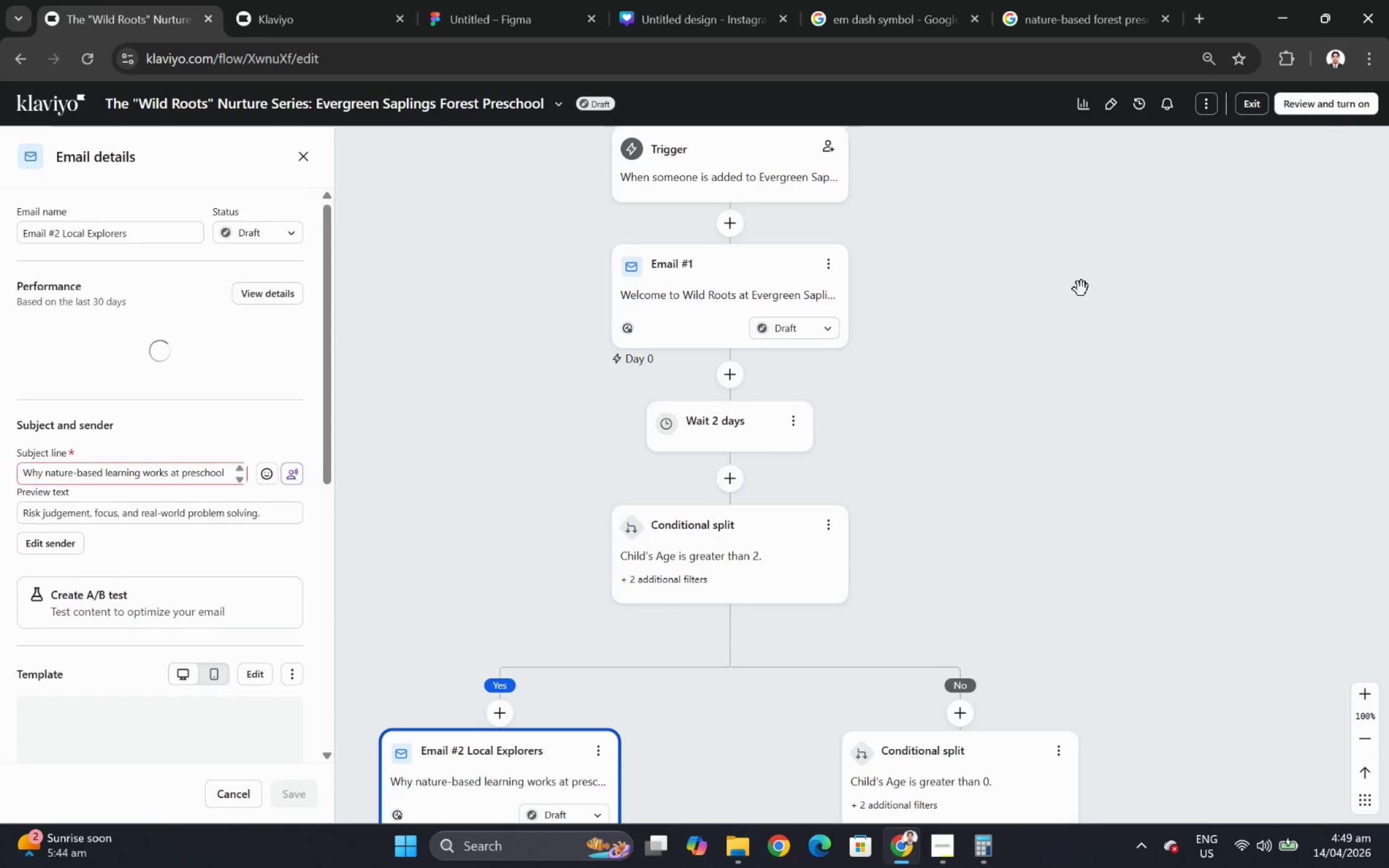 
scroll: coordinate [743, 527], scroll_direction: down, amount: 51.0
 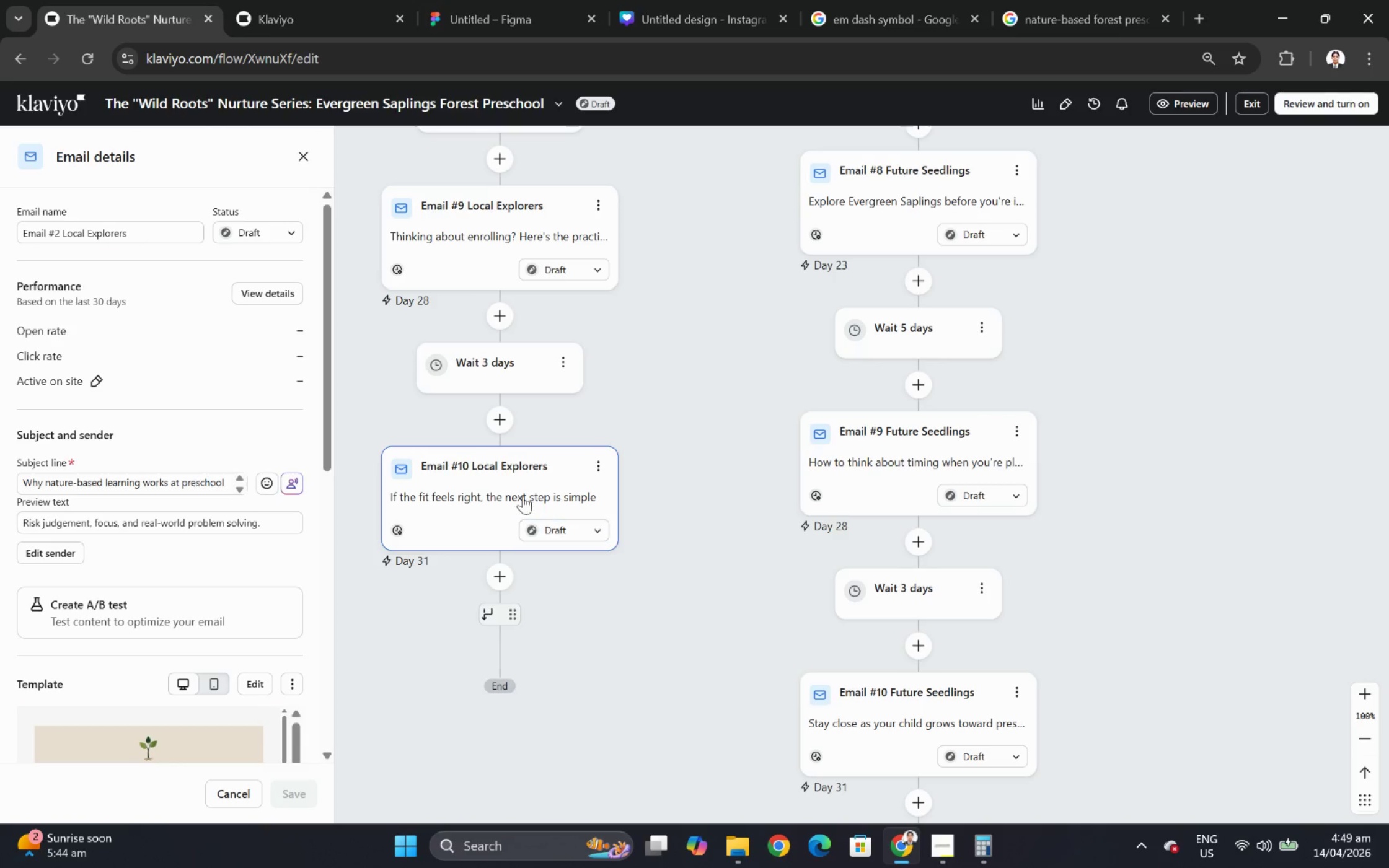 
left_click([517, 491])
 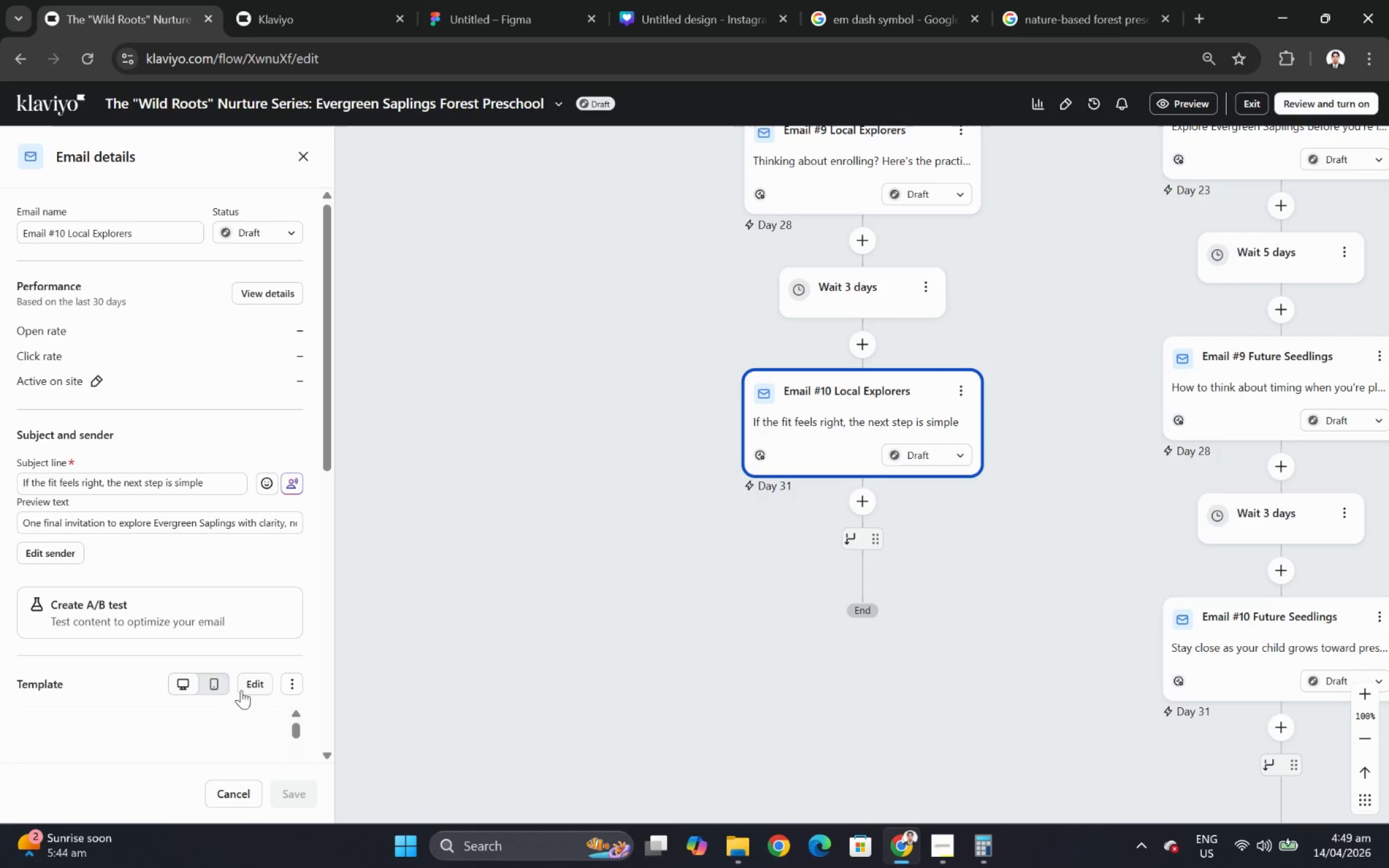 
scroll: coordinate [239, 671], scroll_direction: down, amount: 4.0
 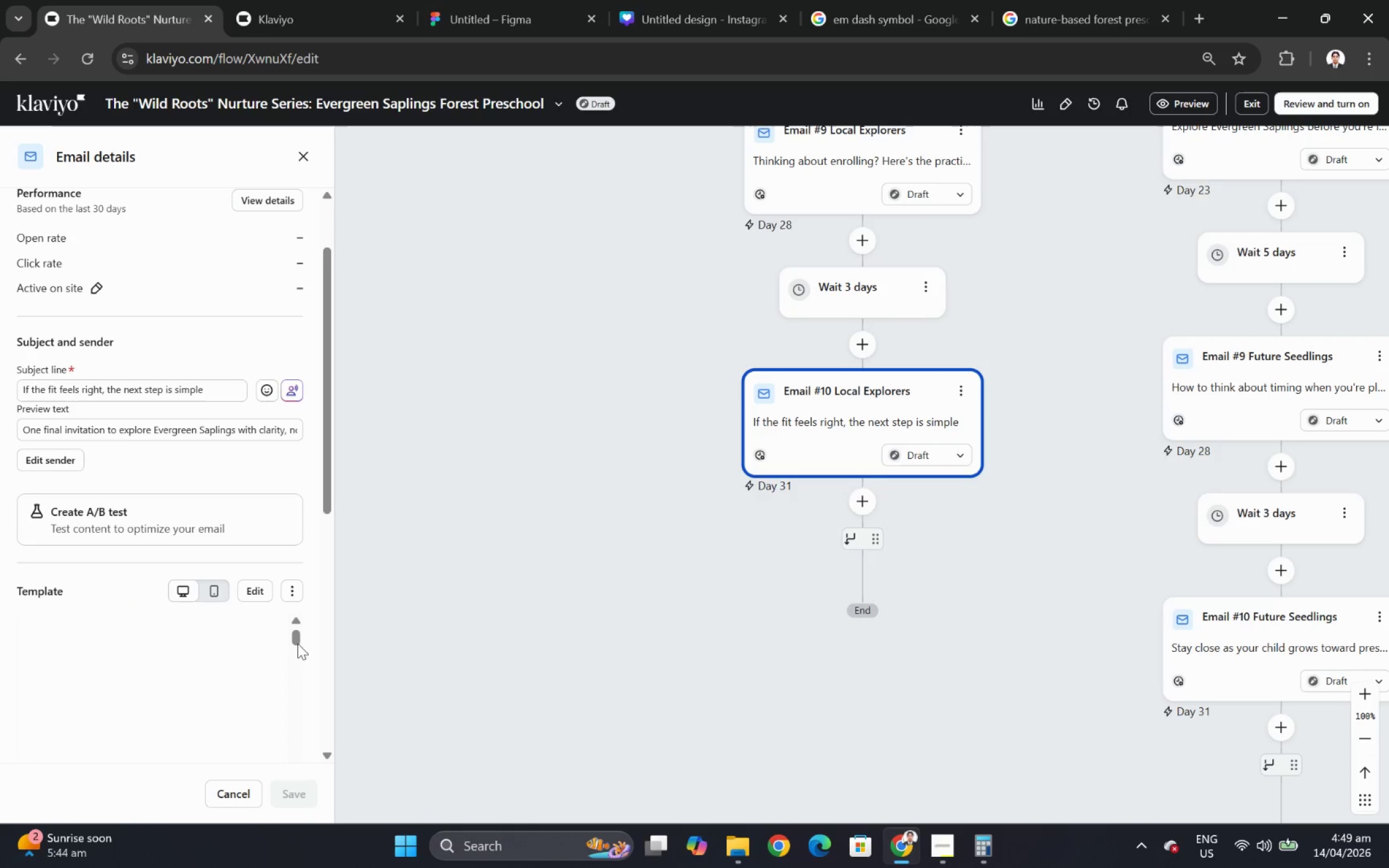 
left_click_drag(start_coordinate=[297, 638], to_coordinate=[296, 654])
 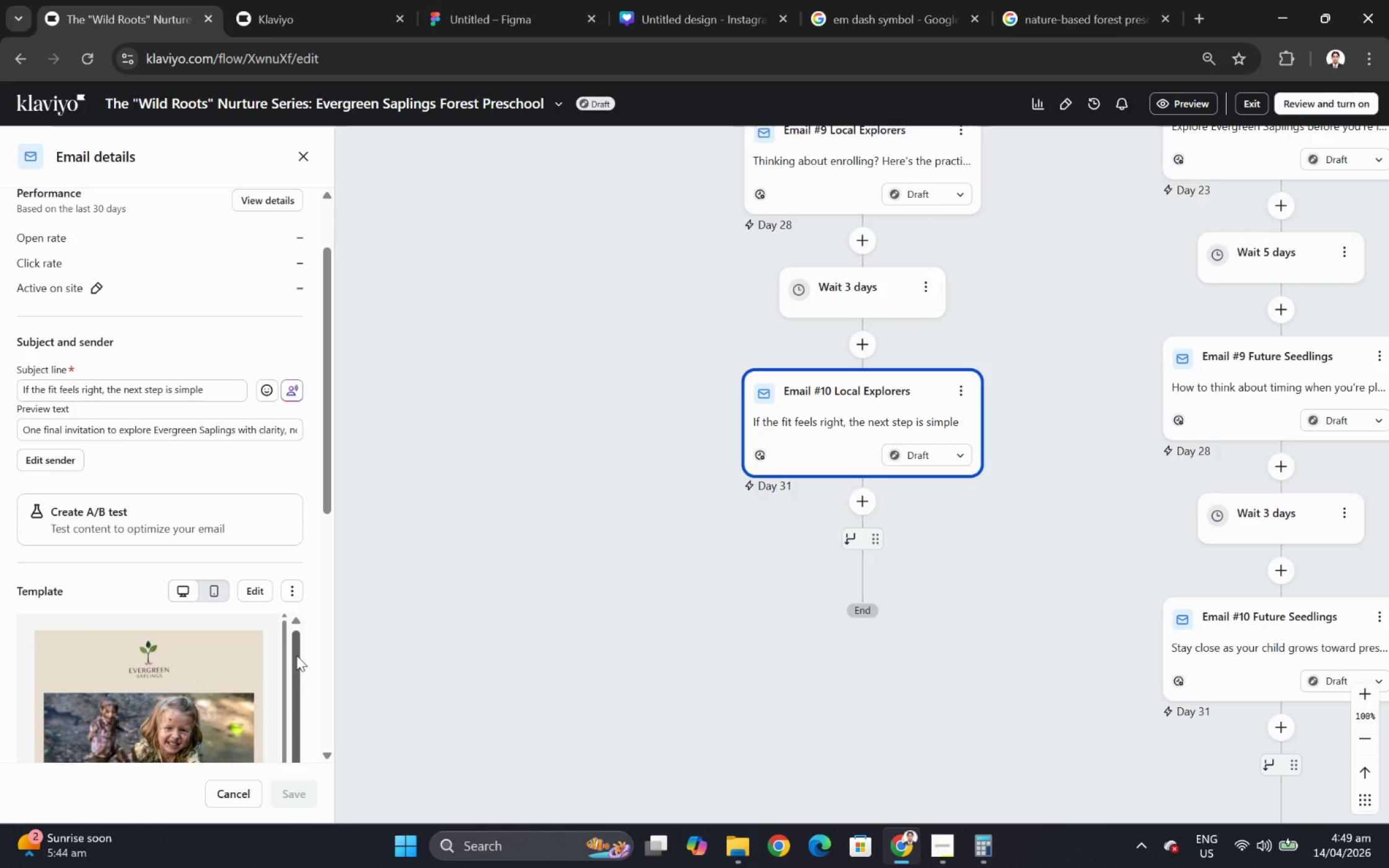 
scroll: coordinate [296, 655], scroll_direction: down, amount: 5.0
 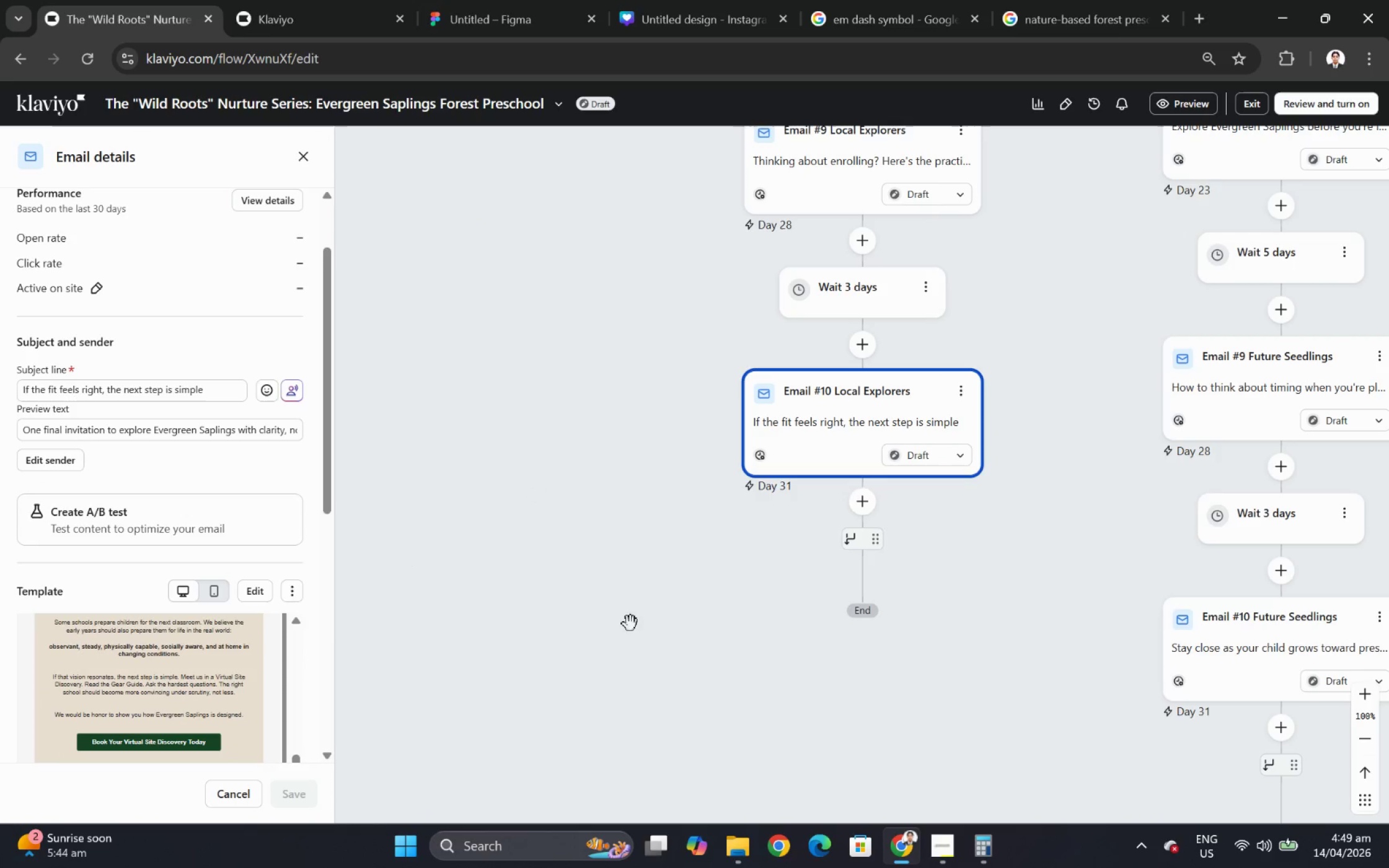 
scroll: coordinate [136, 678], scroll_direction: up, amount: 6.0
 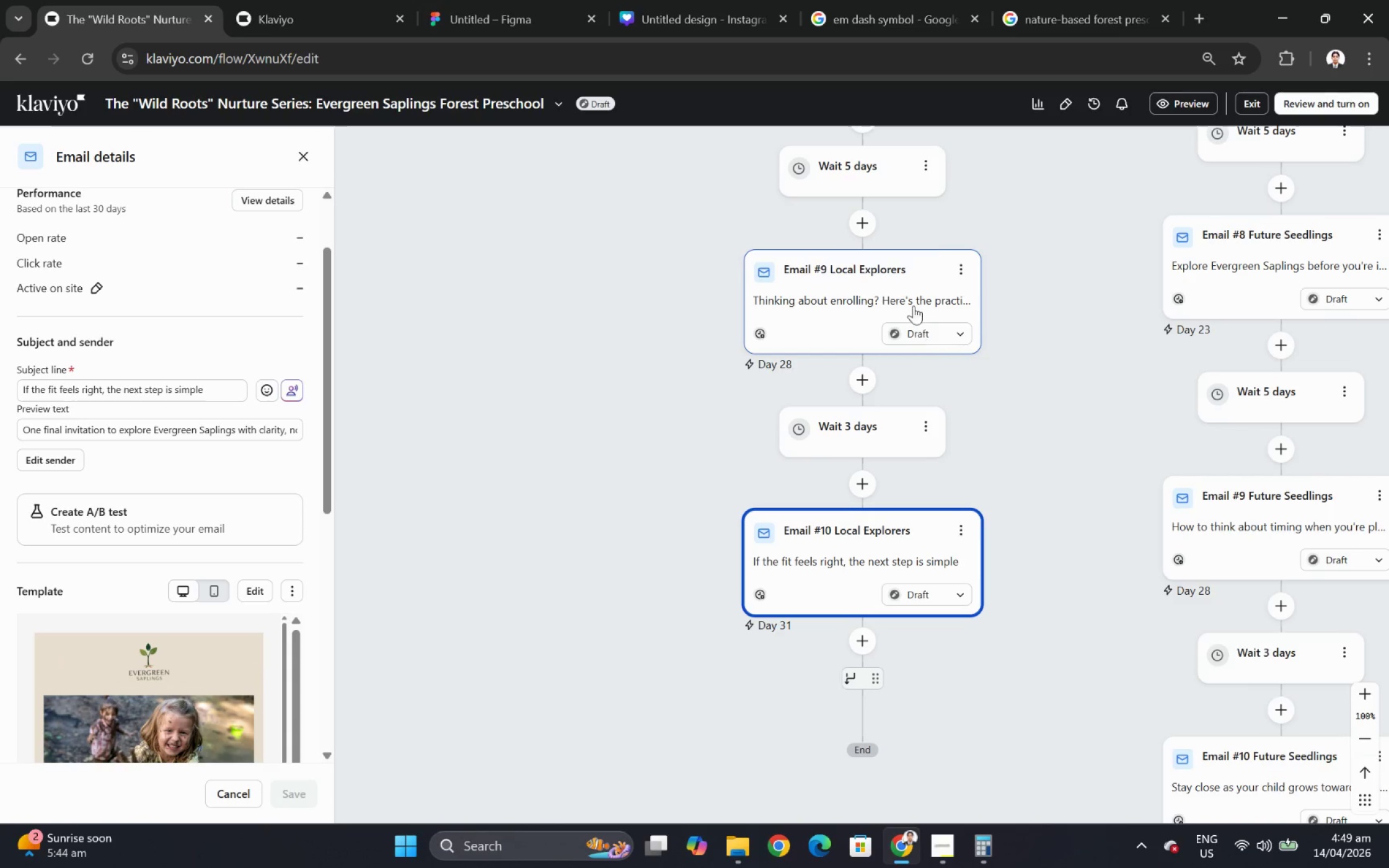 
left_click([910, 299])
 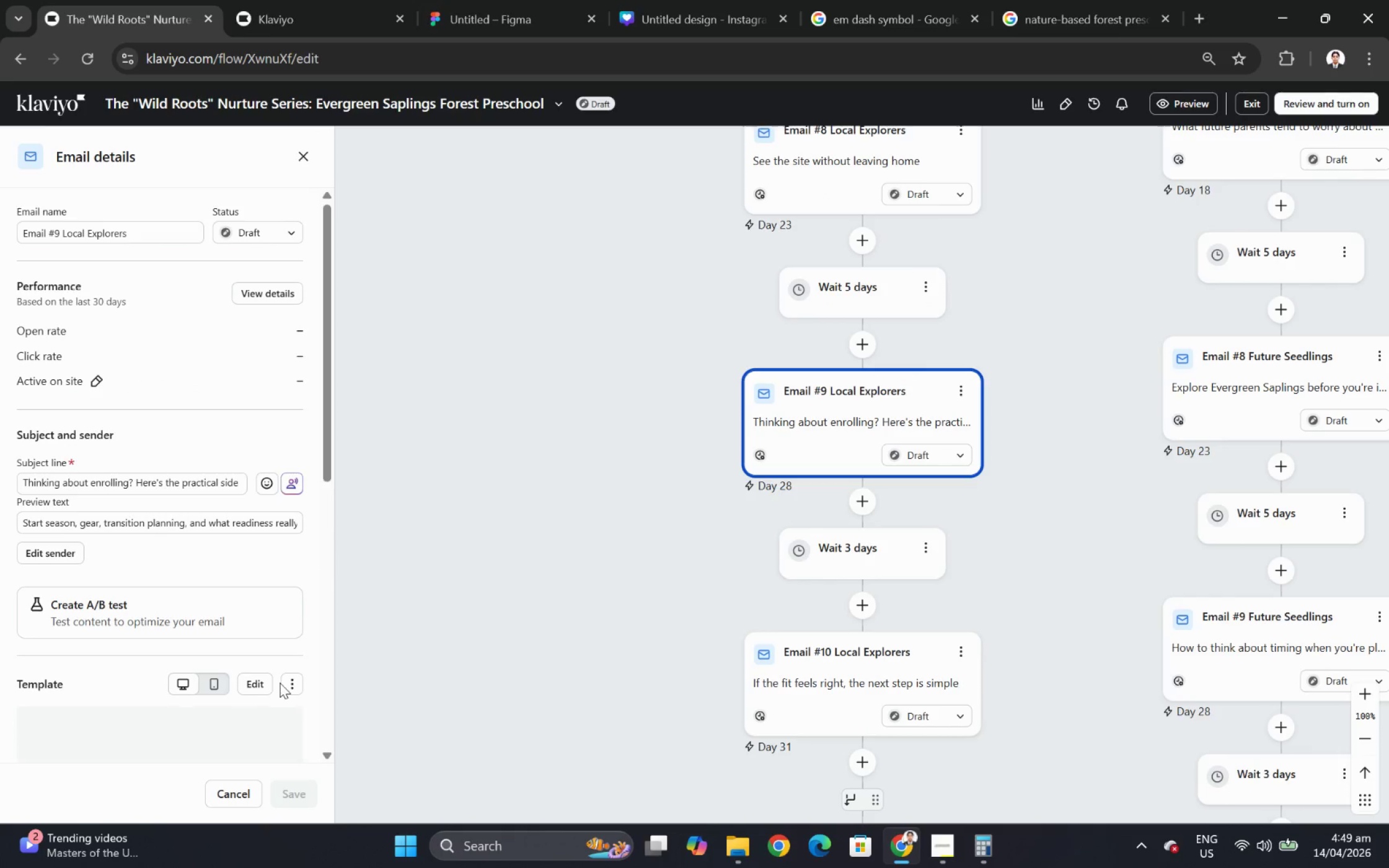 
scroll: coordinate [267, 401], scroll_direction: down, amount: 7.0
 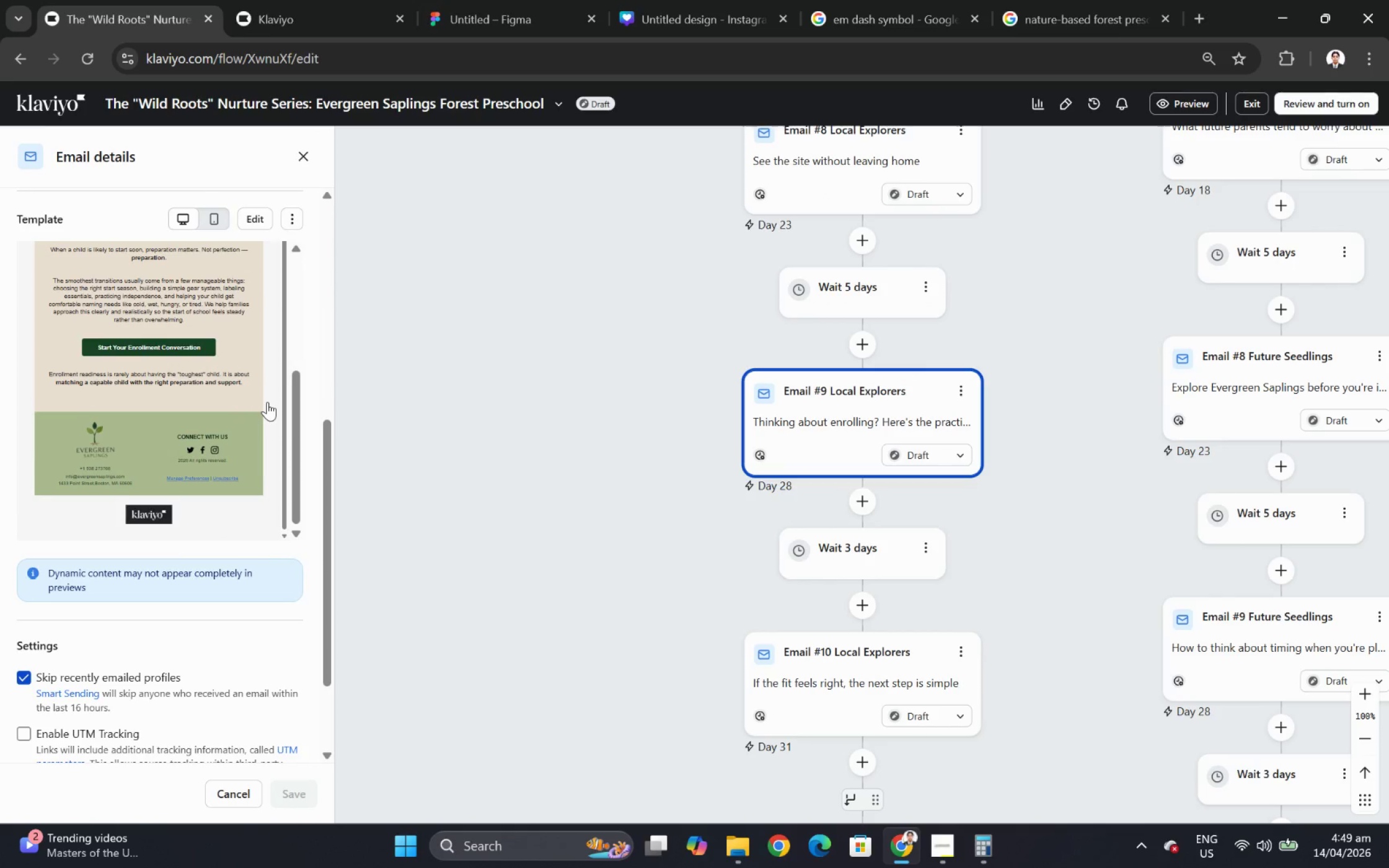 
scroll: coordinate [267, 401], scroll_direction: up, amount: 2.0
 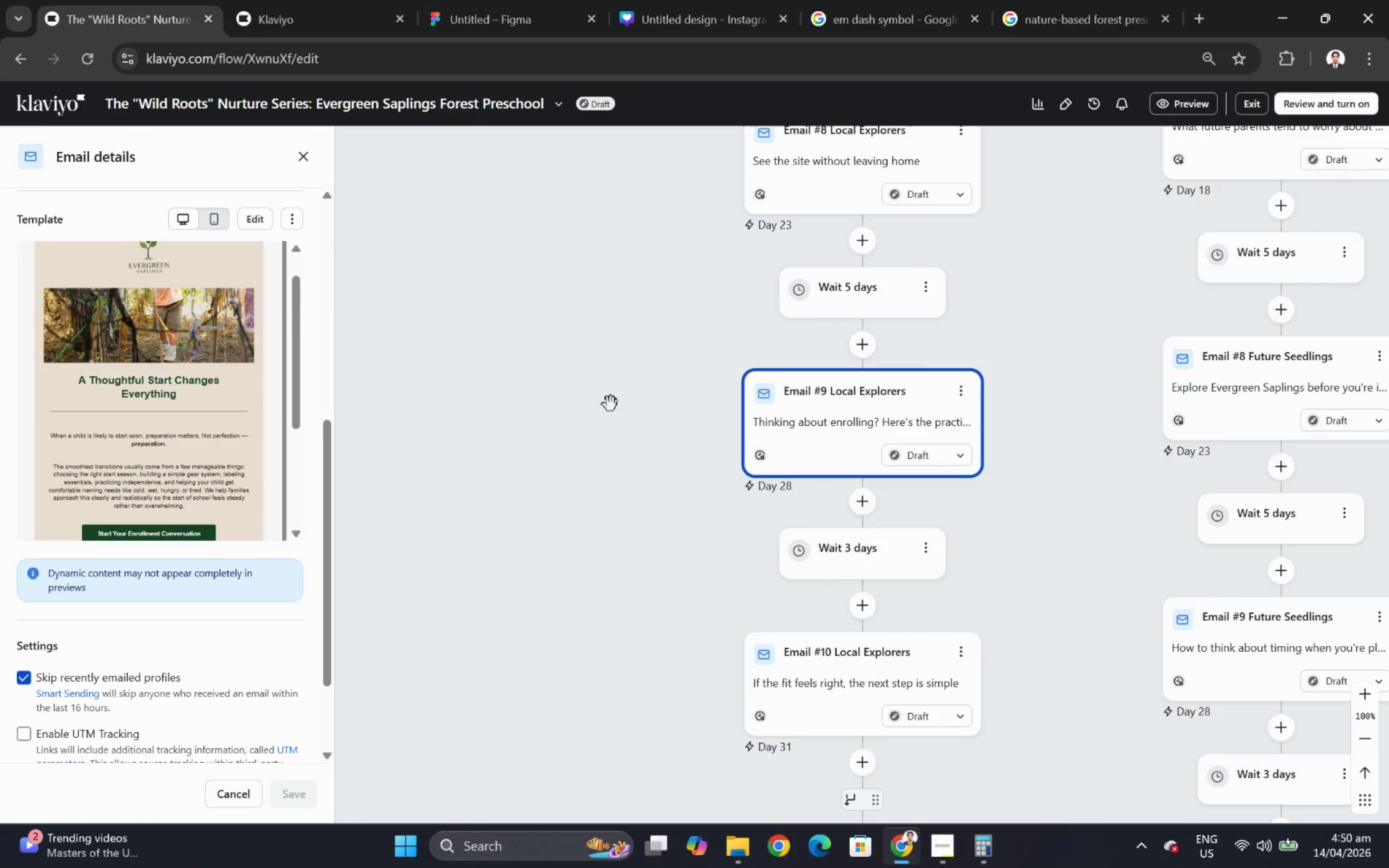 
left_click([505, 397])
 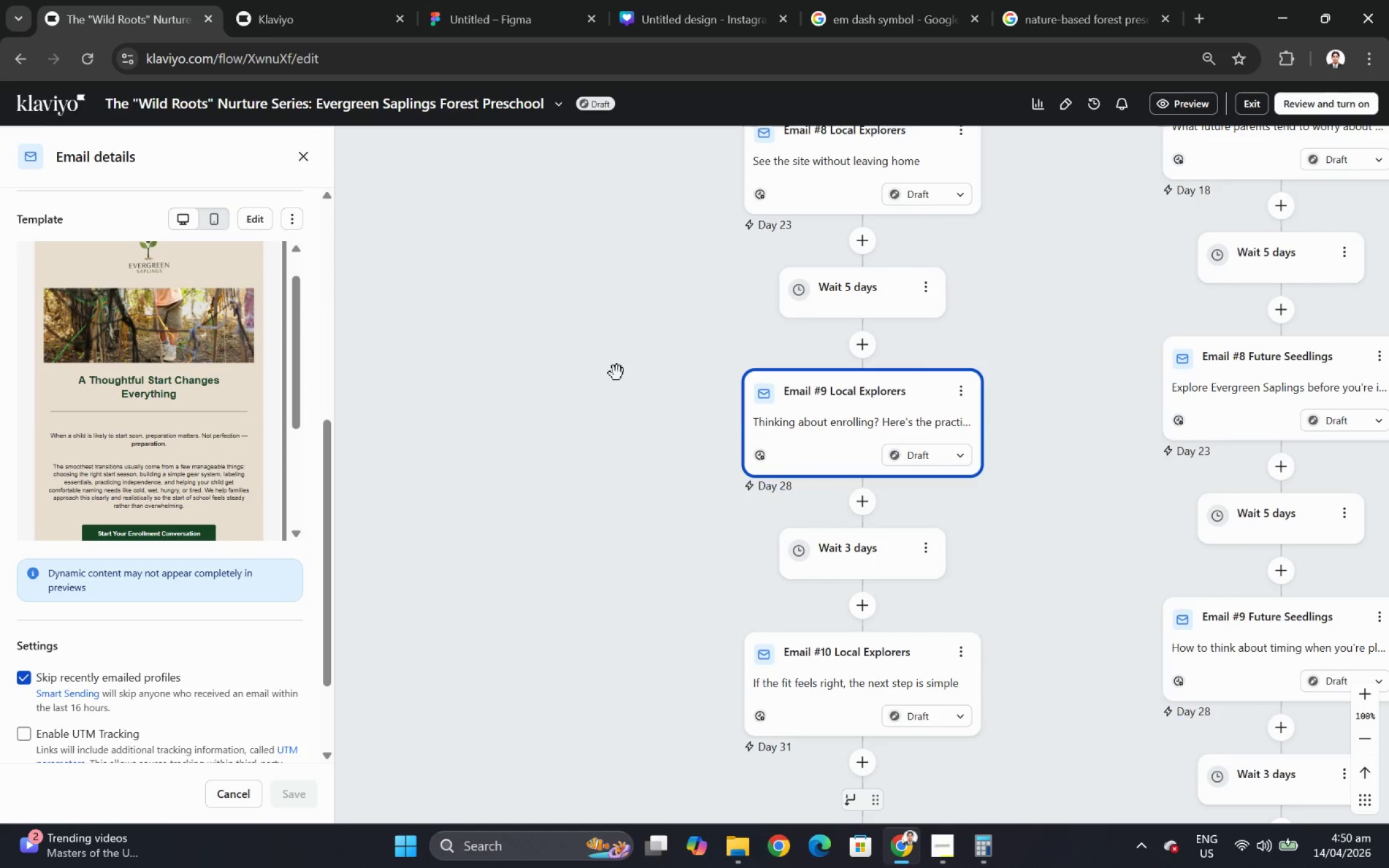 
left_click_drag(start_coordinate=[1059, 327], to_coordinate=[563, 518])
 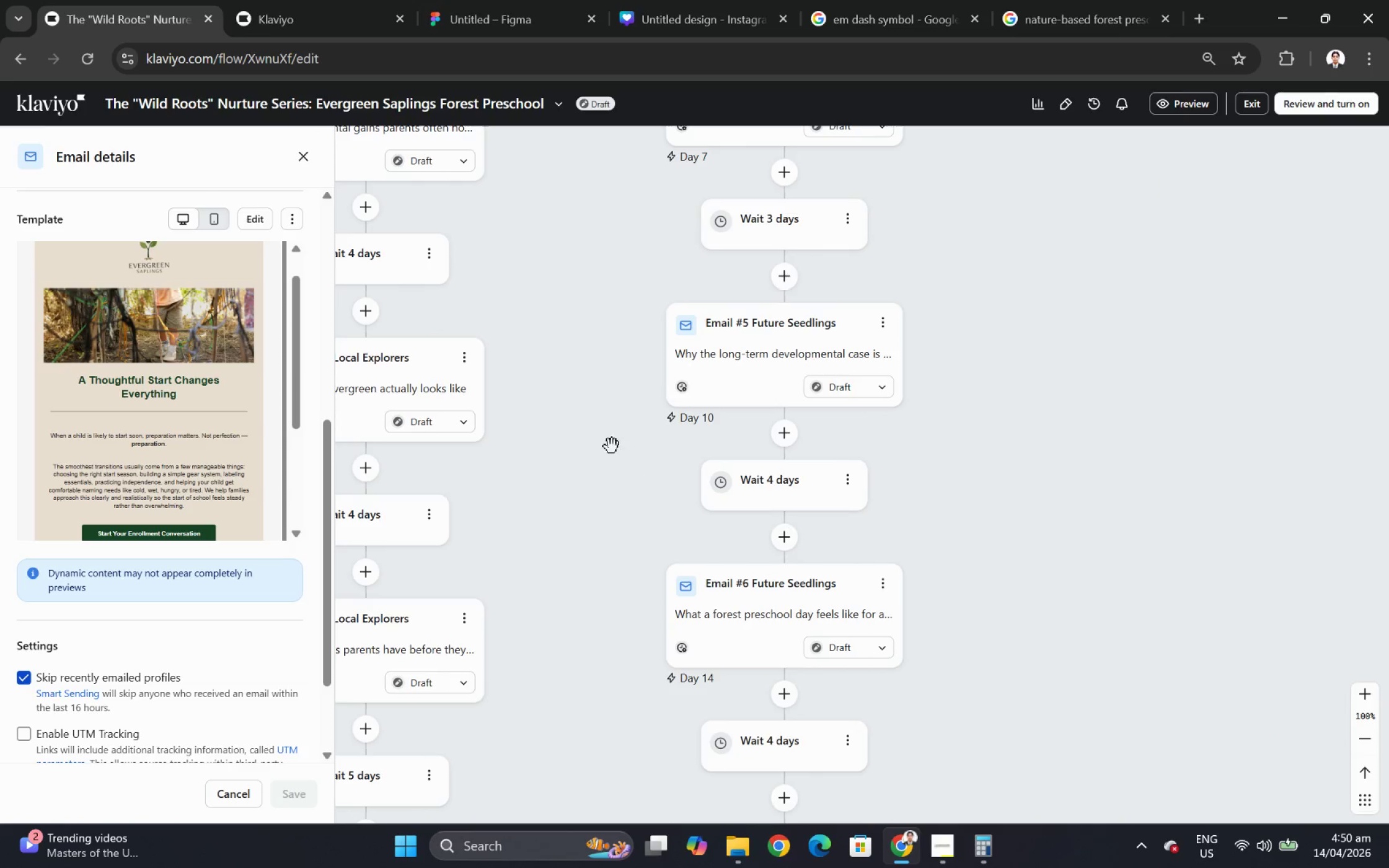 
scroll: coordinate [1012, 367], scroll_direction: up, amount: 12.0
 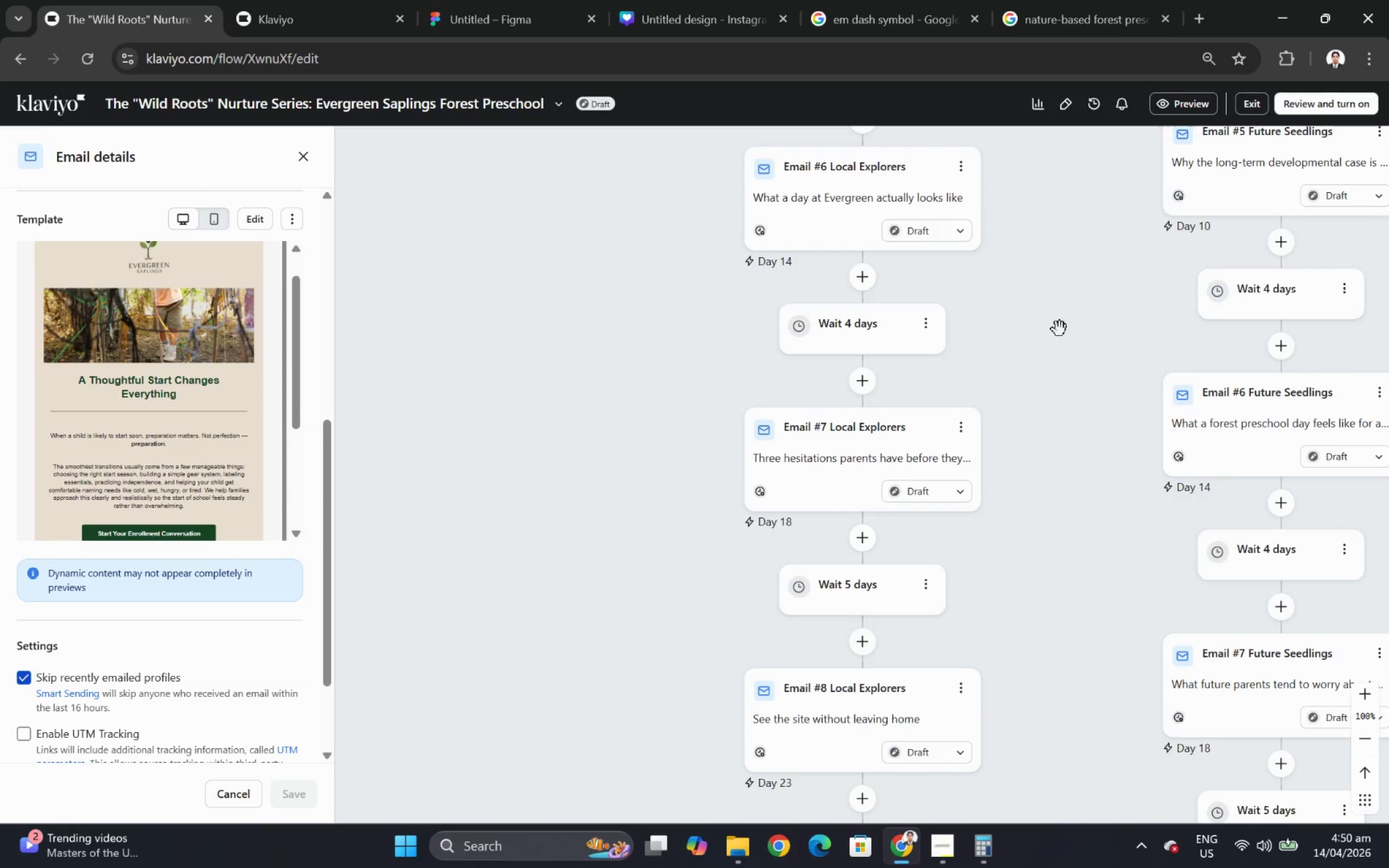 
left_click_drag(start_coordinate=[607, 439], to_coordinate=[759, 579])
 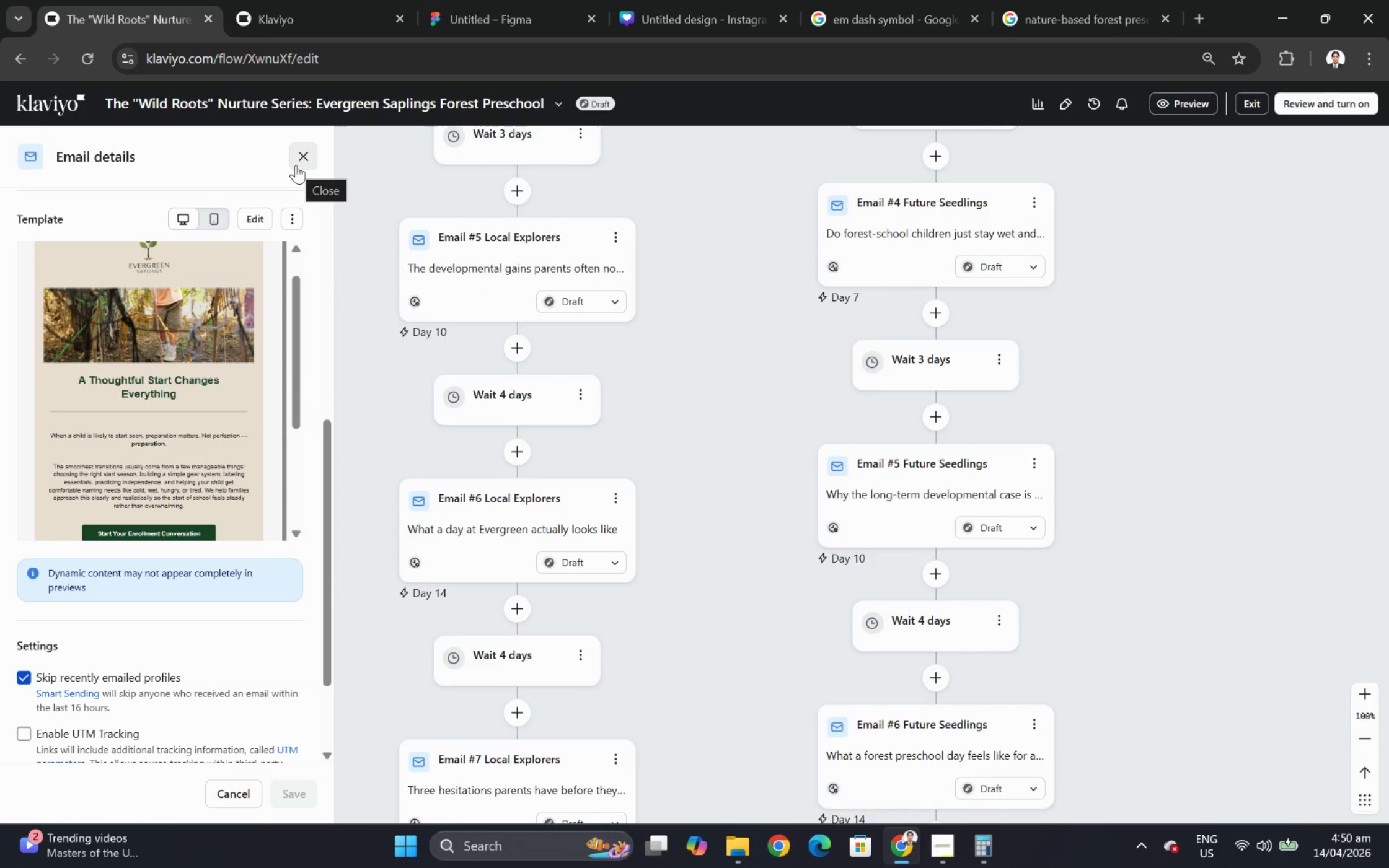 
left_click([296, 165])
 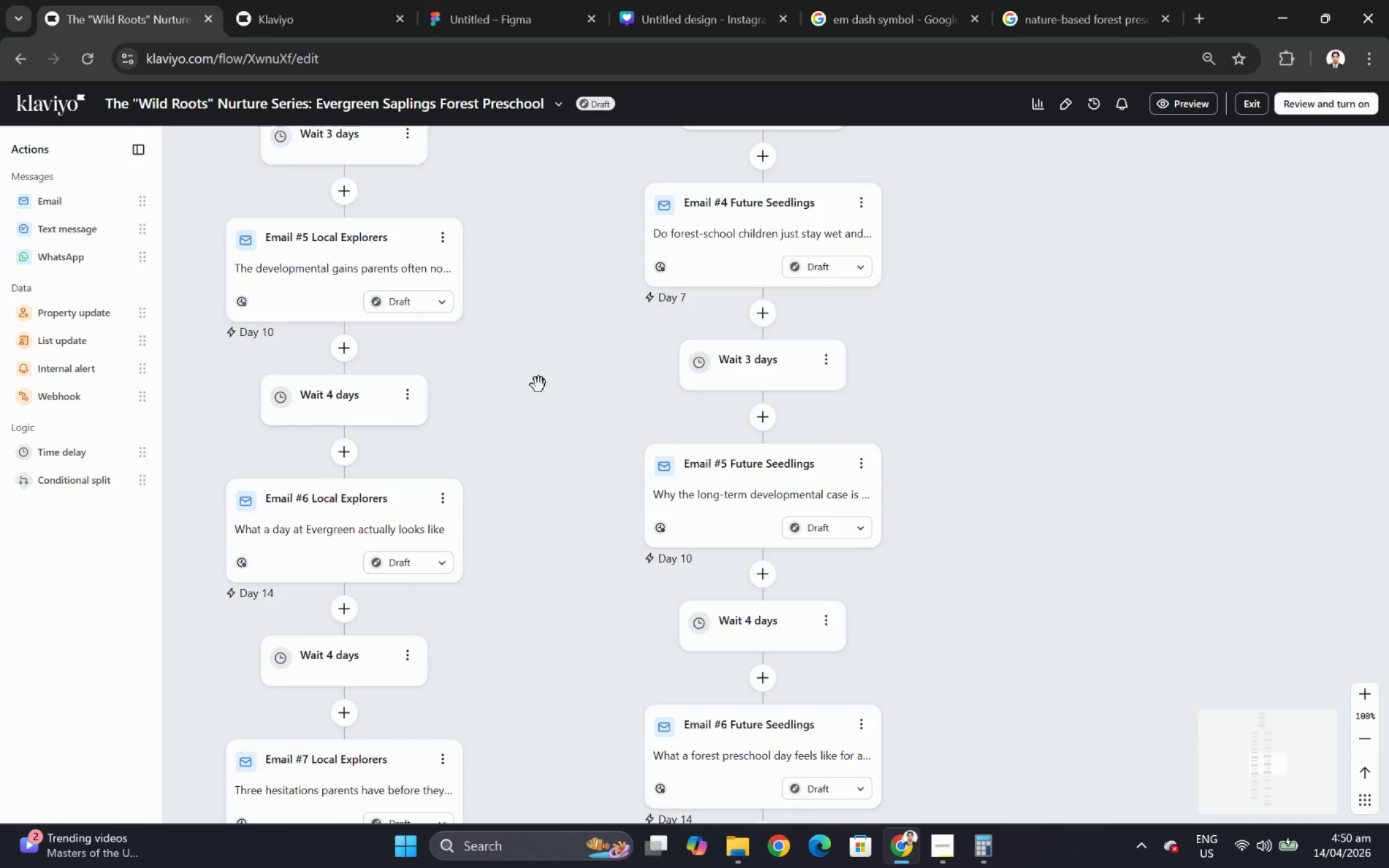 
left_click_drag(start_coordinate=[549, 364], to_coordinate=[892, 559])
 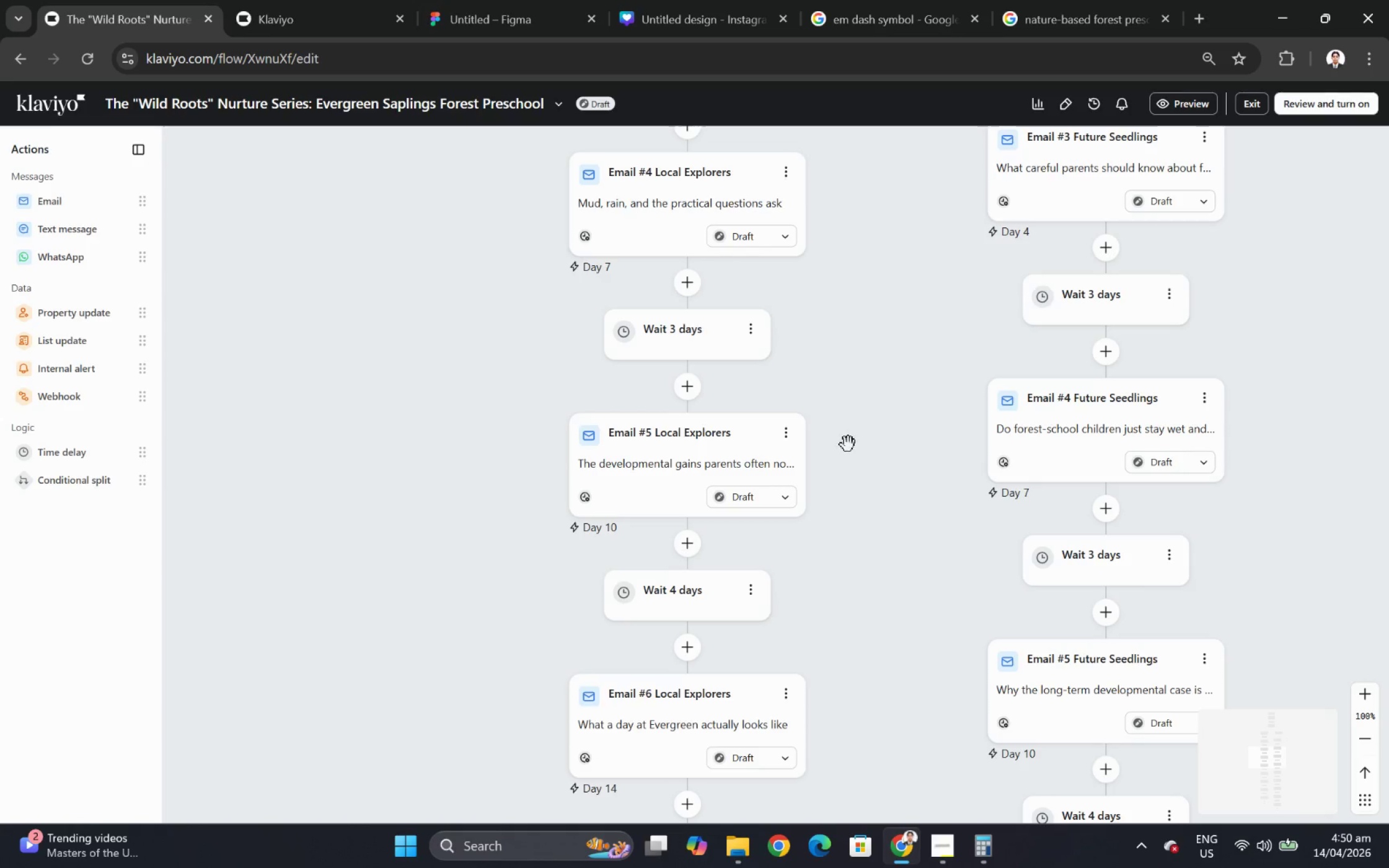 
hold_key(key=ControlLeft, duration=1.4)
 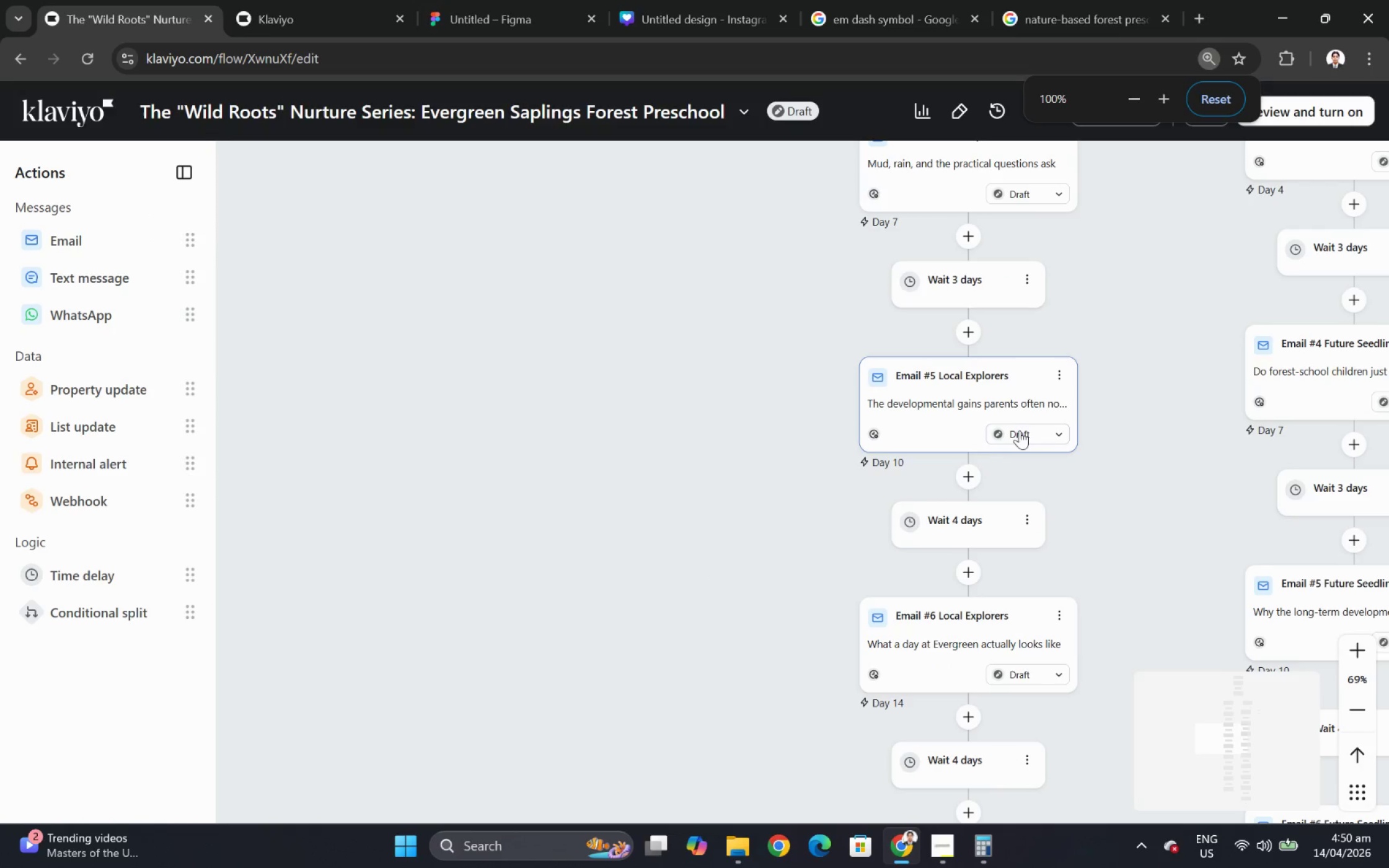 
scroll: coordinate [814, 424], scroll_direction: down, amount: 6.0
 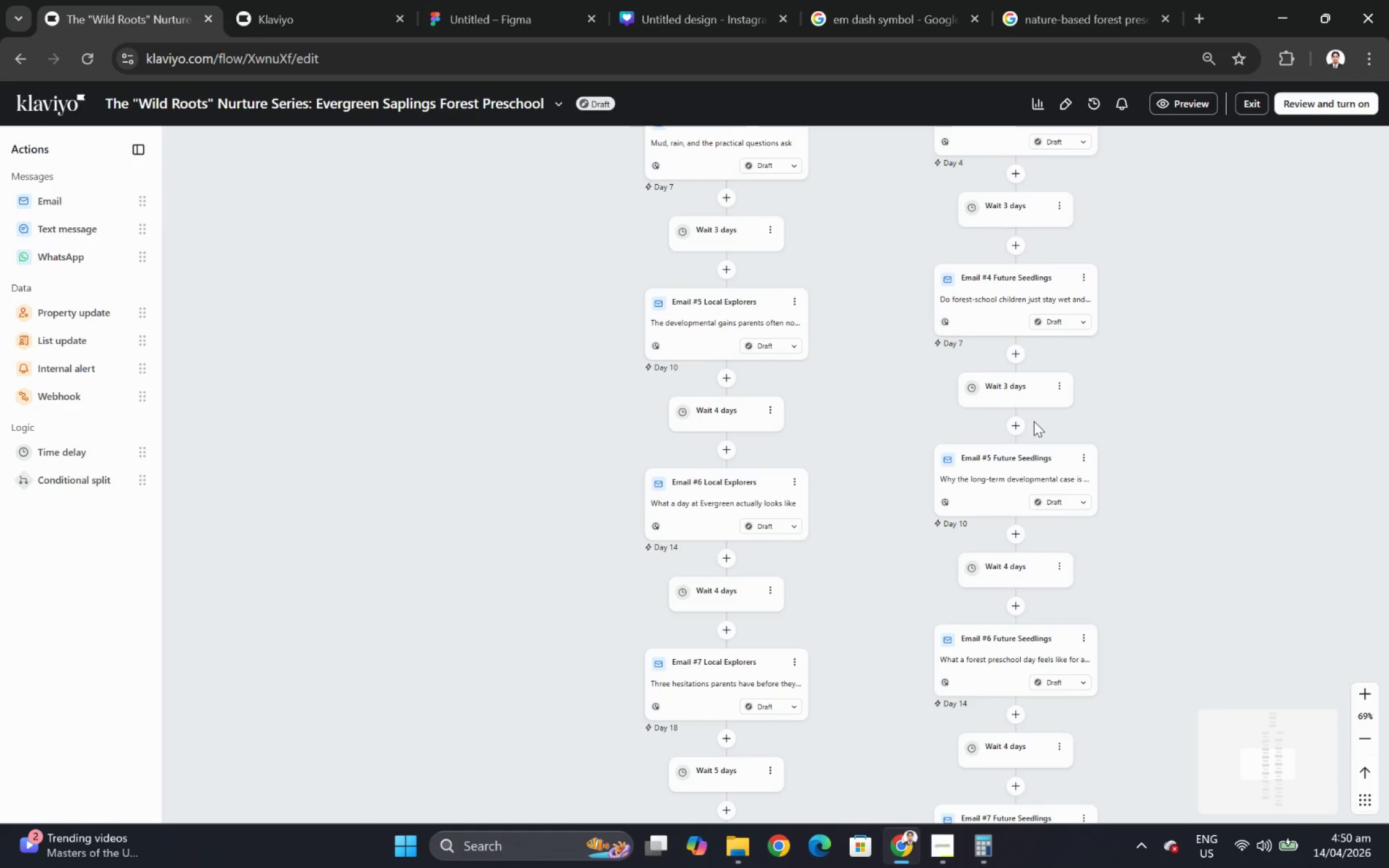 
scroll: coordinate [1033, 421], scroll_direction: up, amount: 3.0
 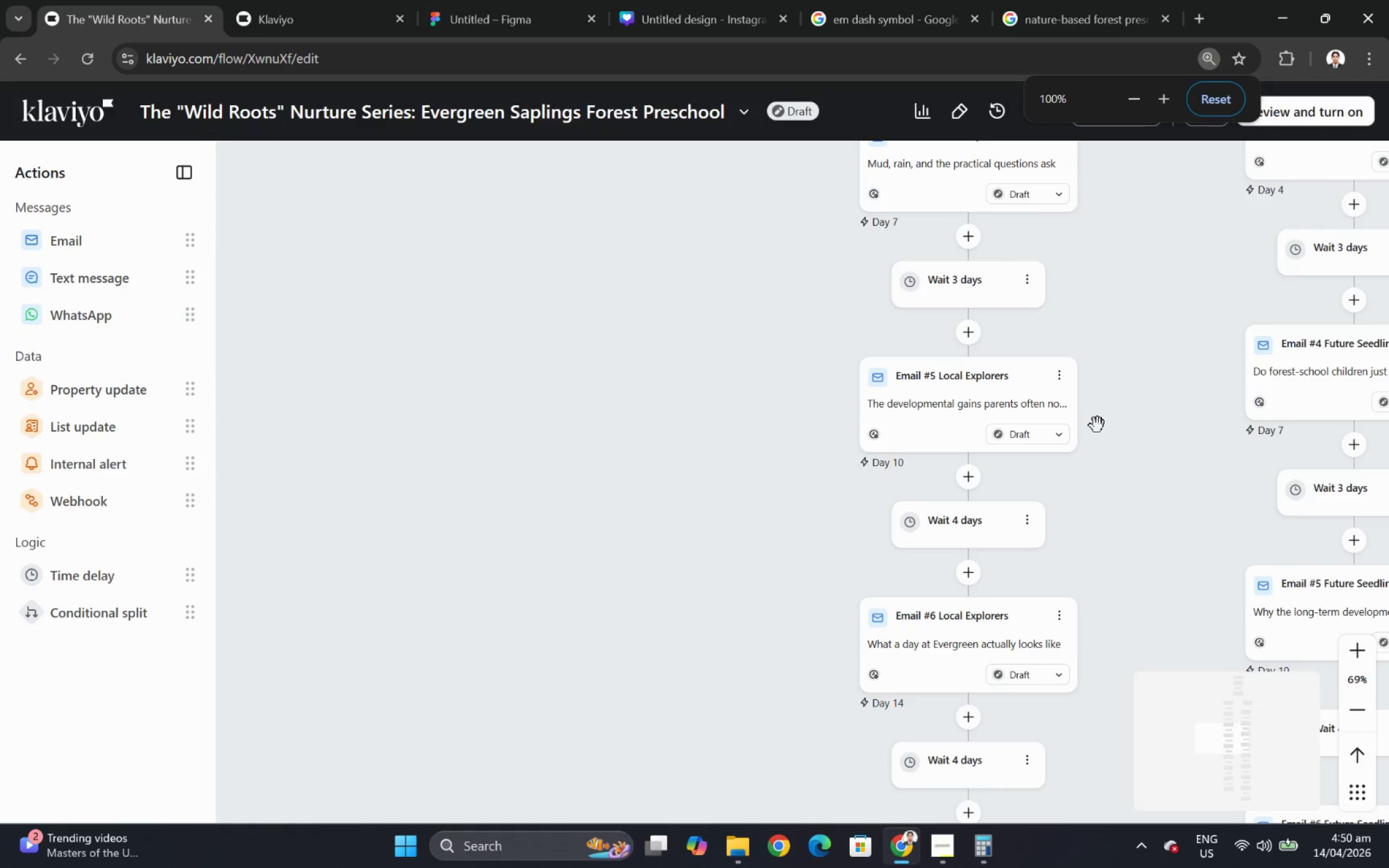 
hold_key(key=ControlLeft, duration=0.33)
 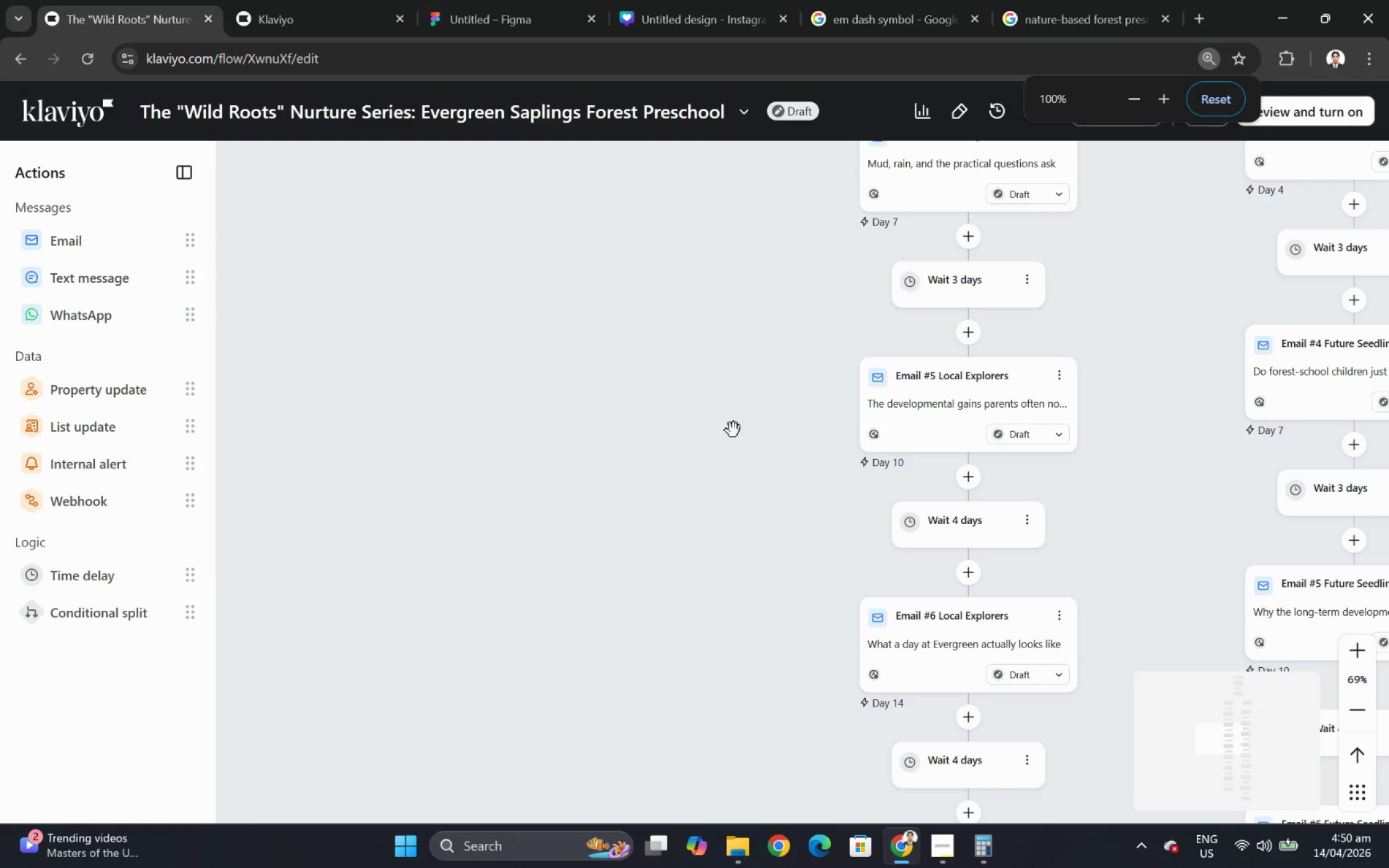 
left_click_drag(start_coordinate=[730, 430], to_coordinate=[447, 530])
 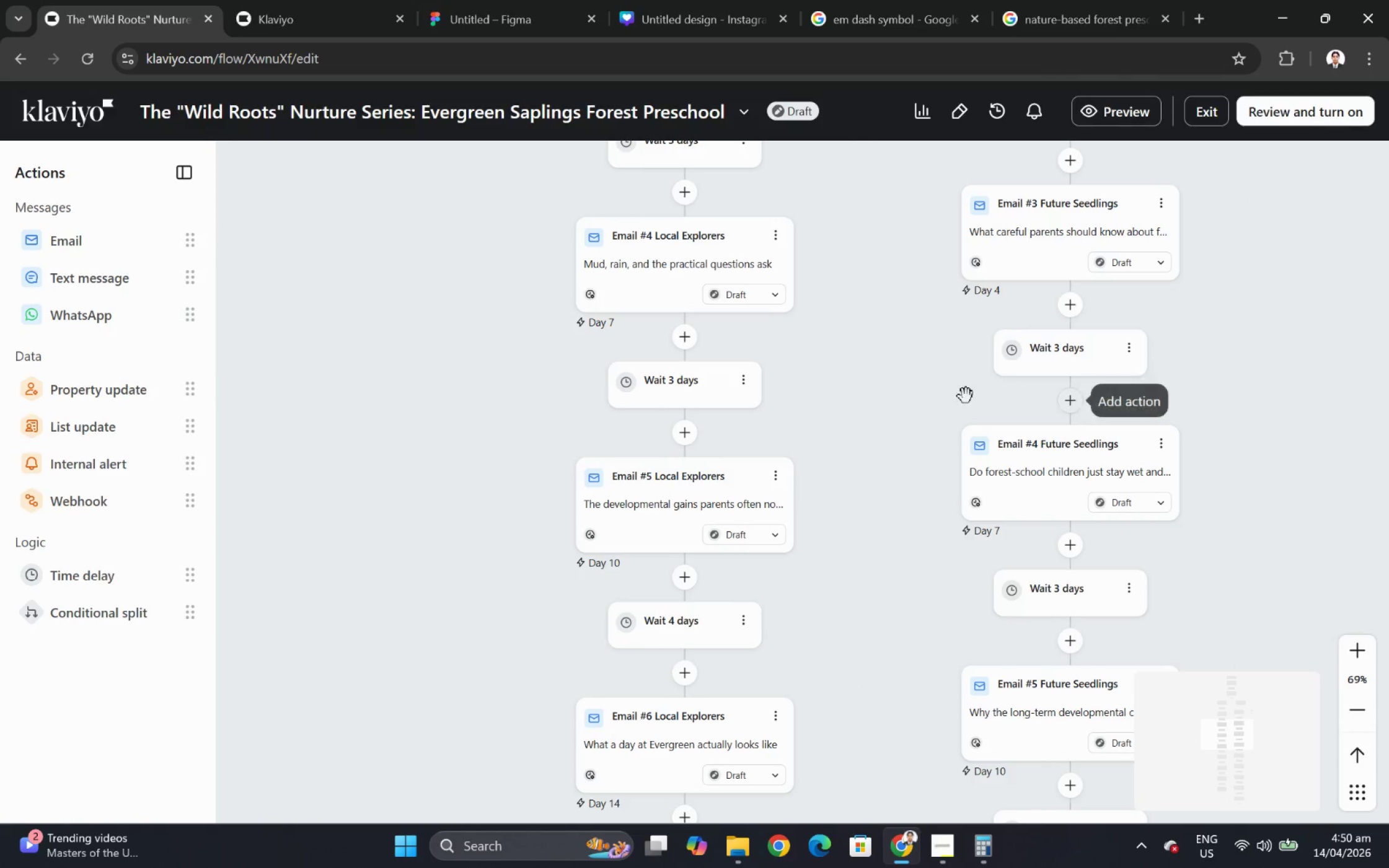 
left_click_drag(start_coordinate=[893, 398], to_coordinate=[712, 594])
 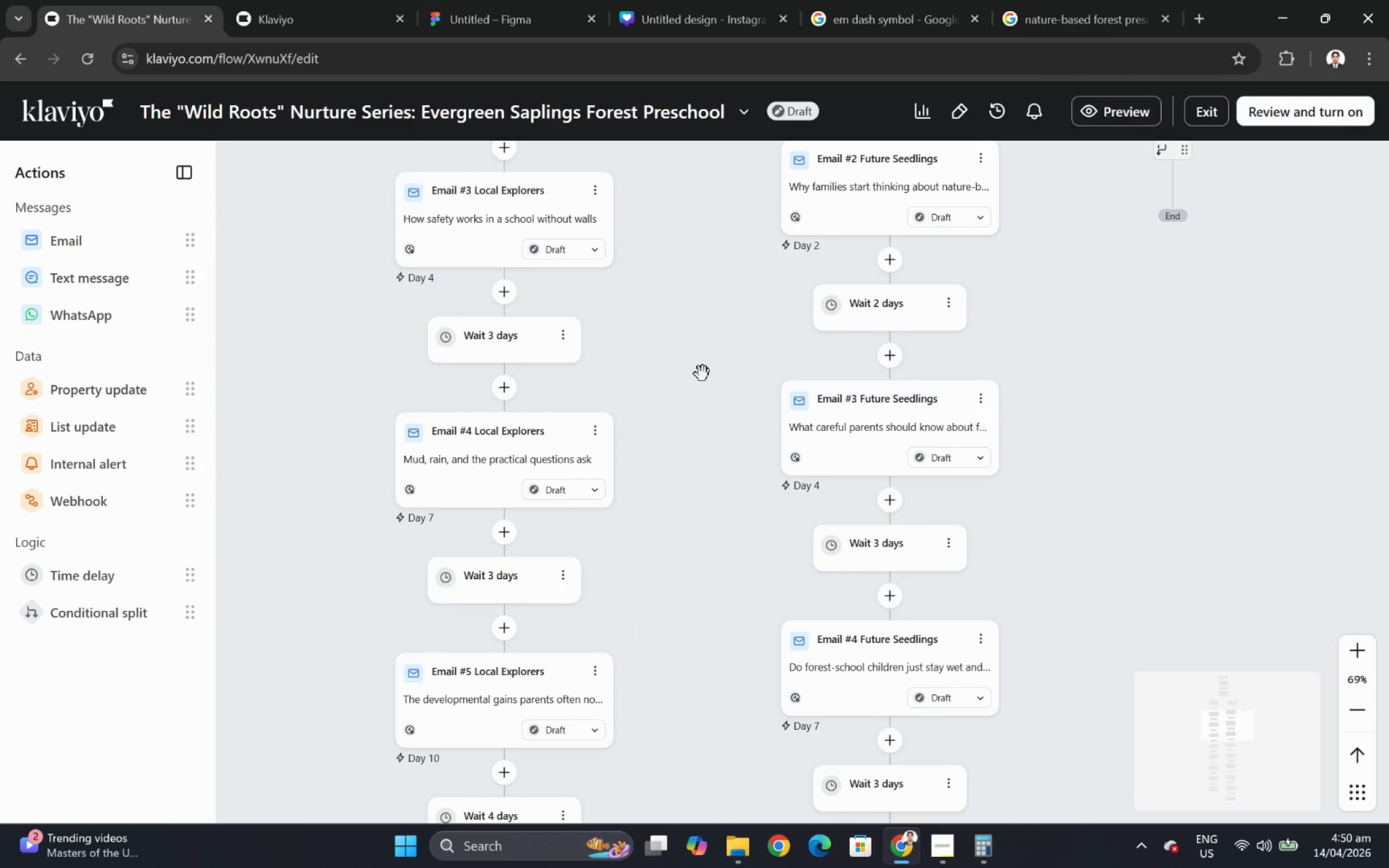 
left_click_drag(start_coordinate=[703, 373], to_coordinate=[734, 553])
 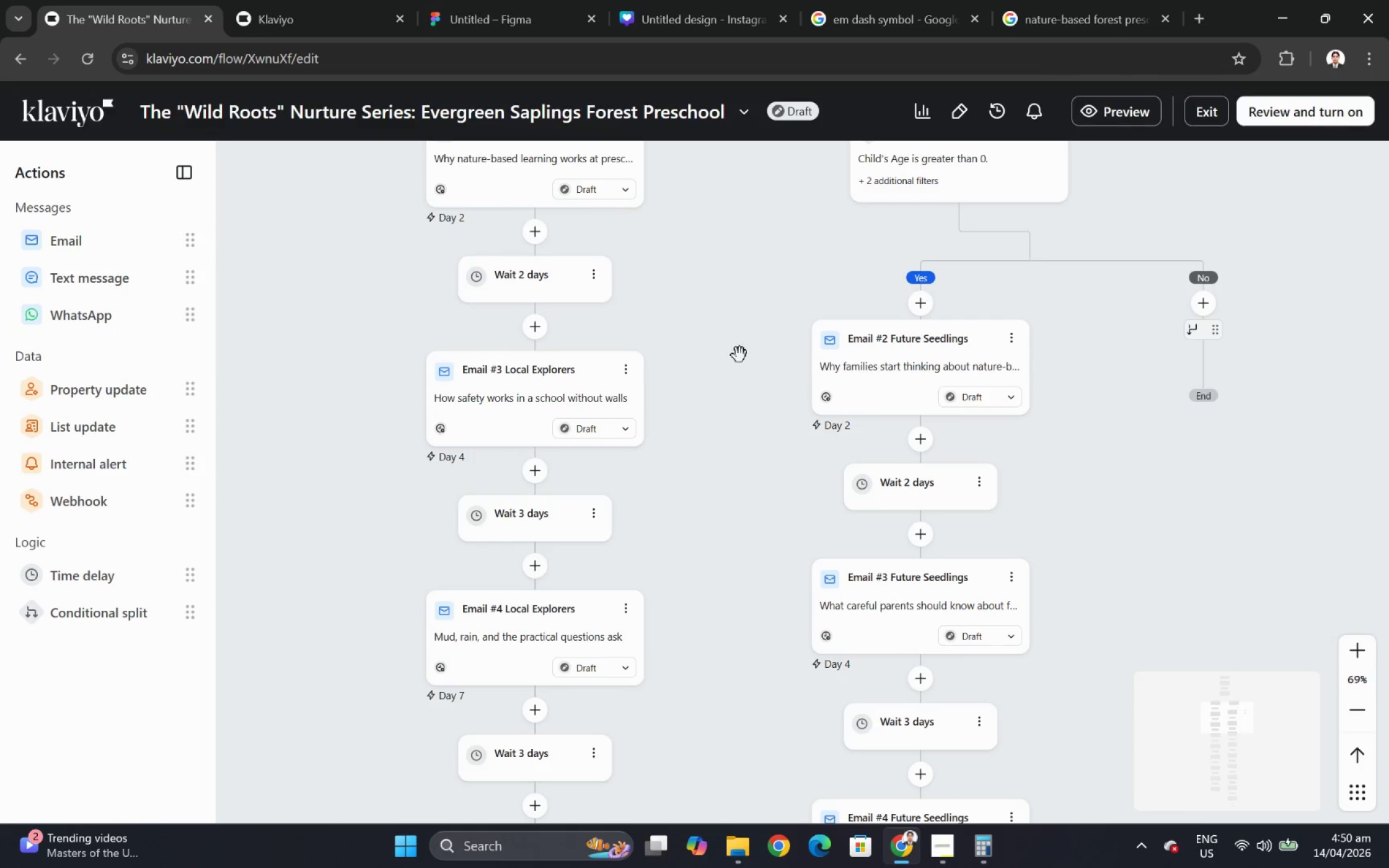 
left_click_drag(start_coordinate=[739, 354], to_coordinate=[718, 520])
 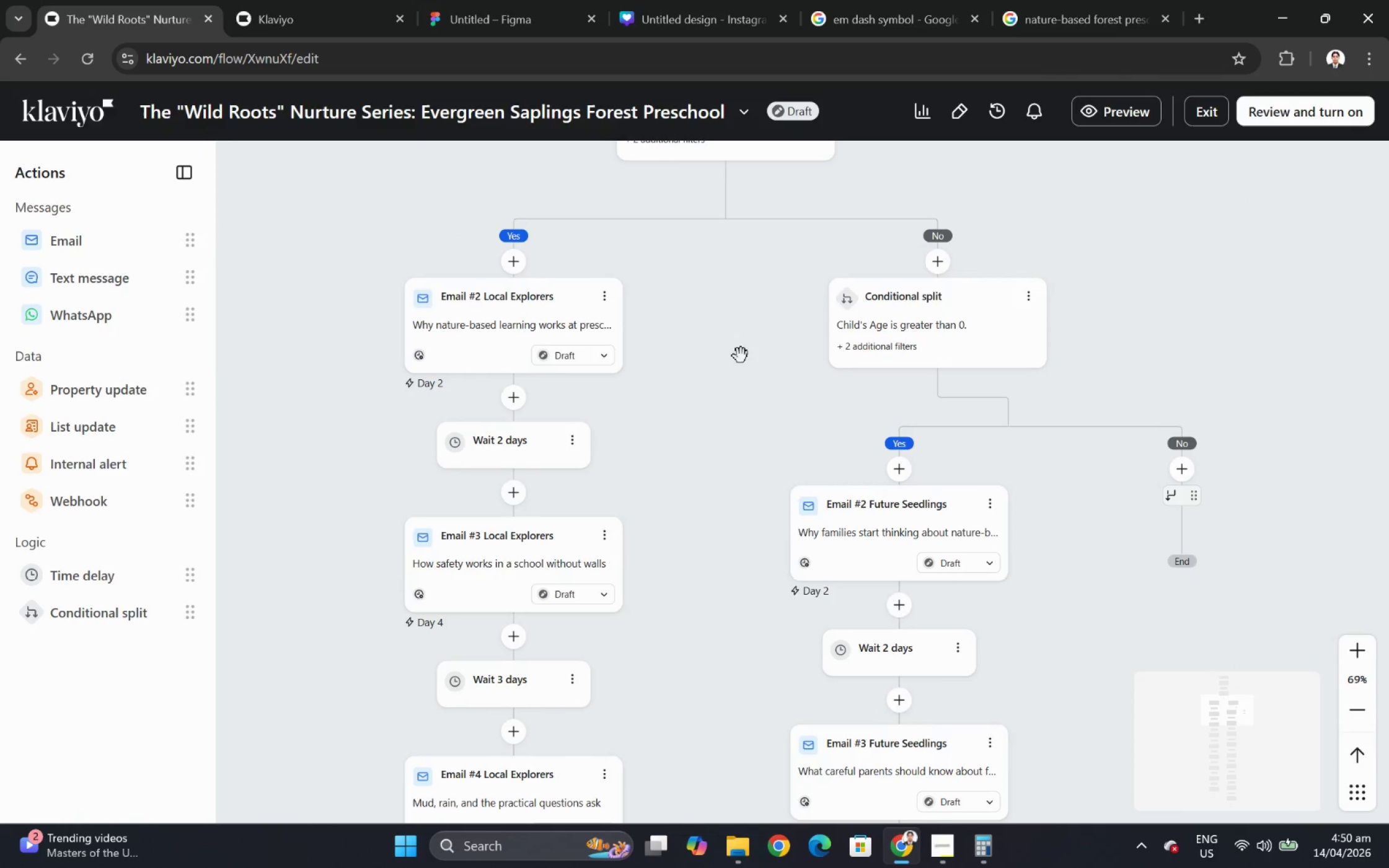 
left_click_drag(start_coordinate=[741, 355], to_coordinate=[728, 527])
 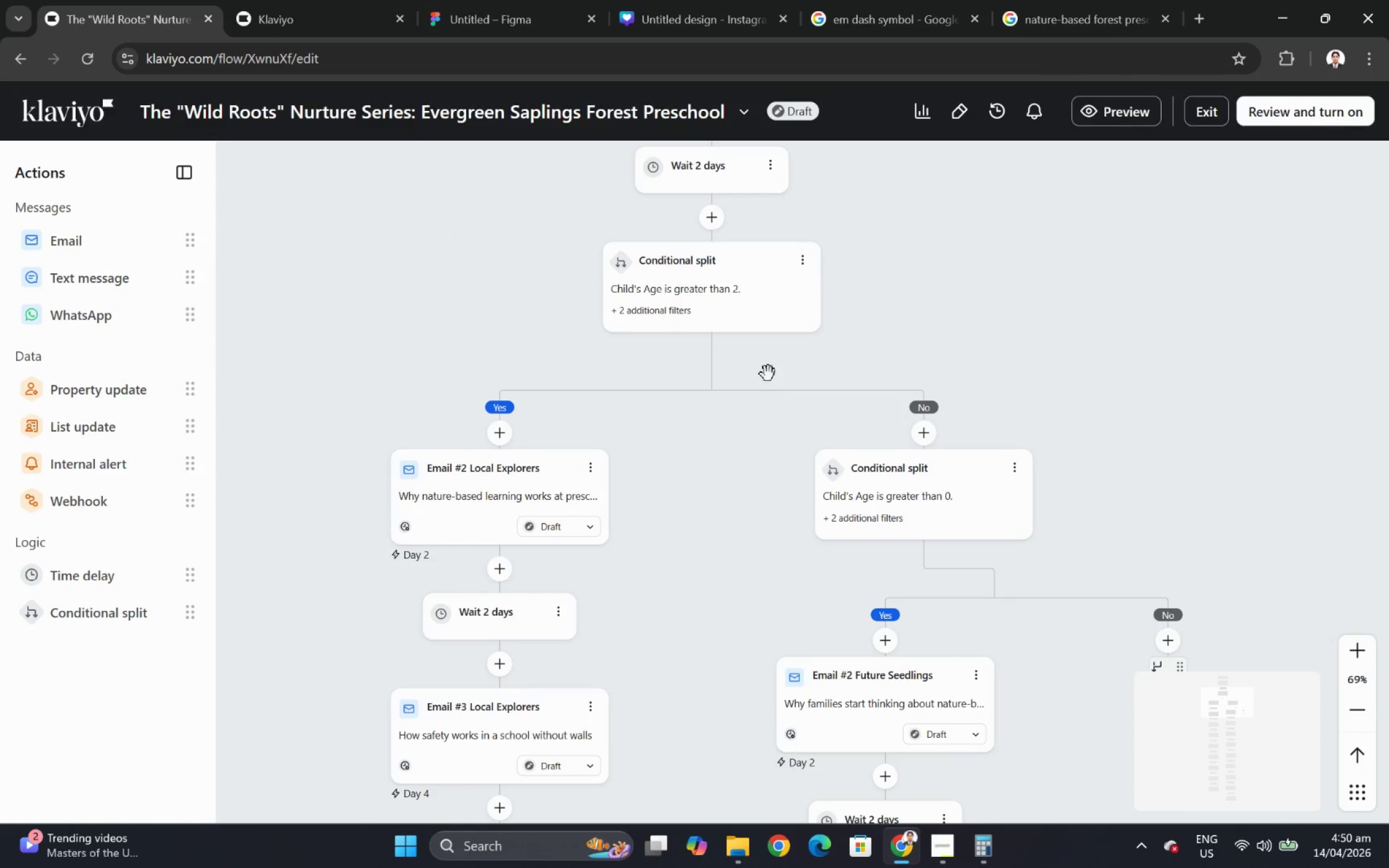 
left_click_drag(start_coordinate=[765, 366], to_coordinate=[786, 528])
 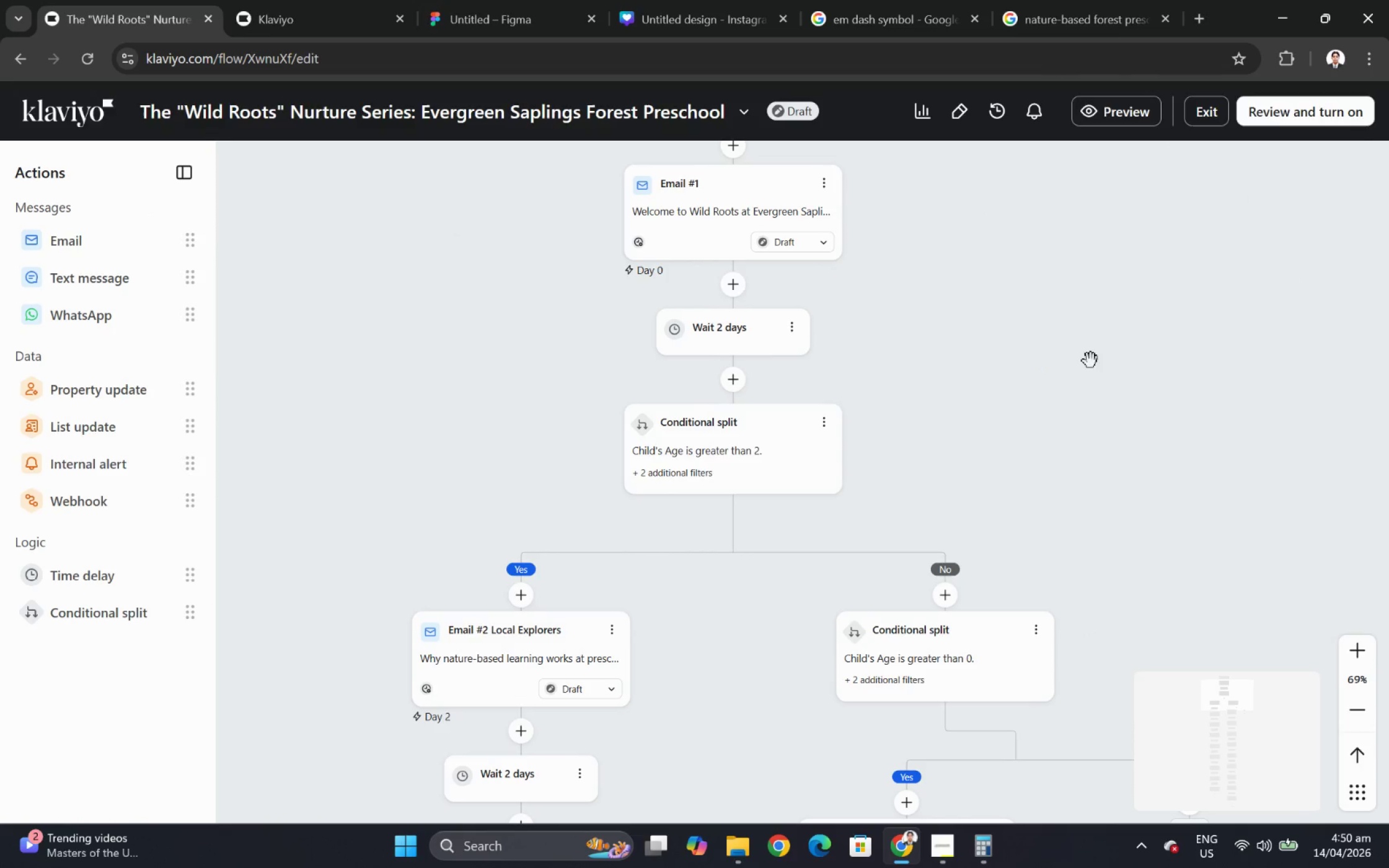 
left_click_drag(start_coordinate=[1071, 356], to_coordinate=[1108, 497])
 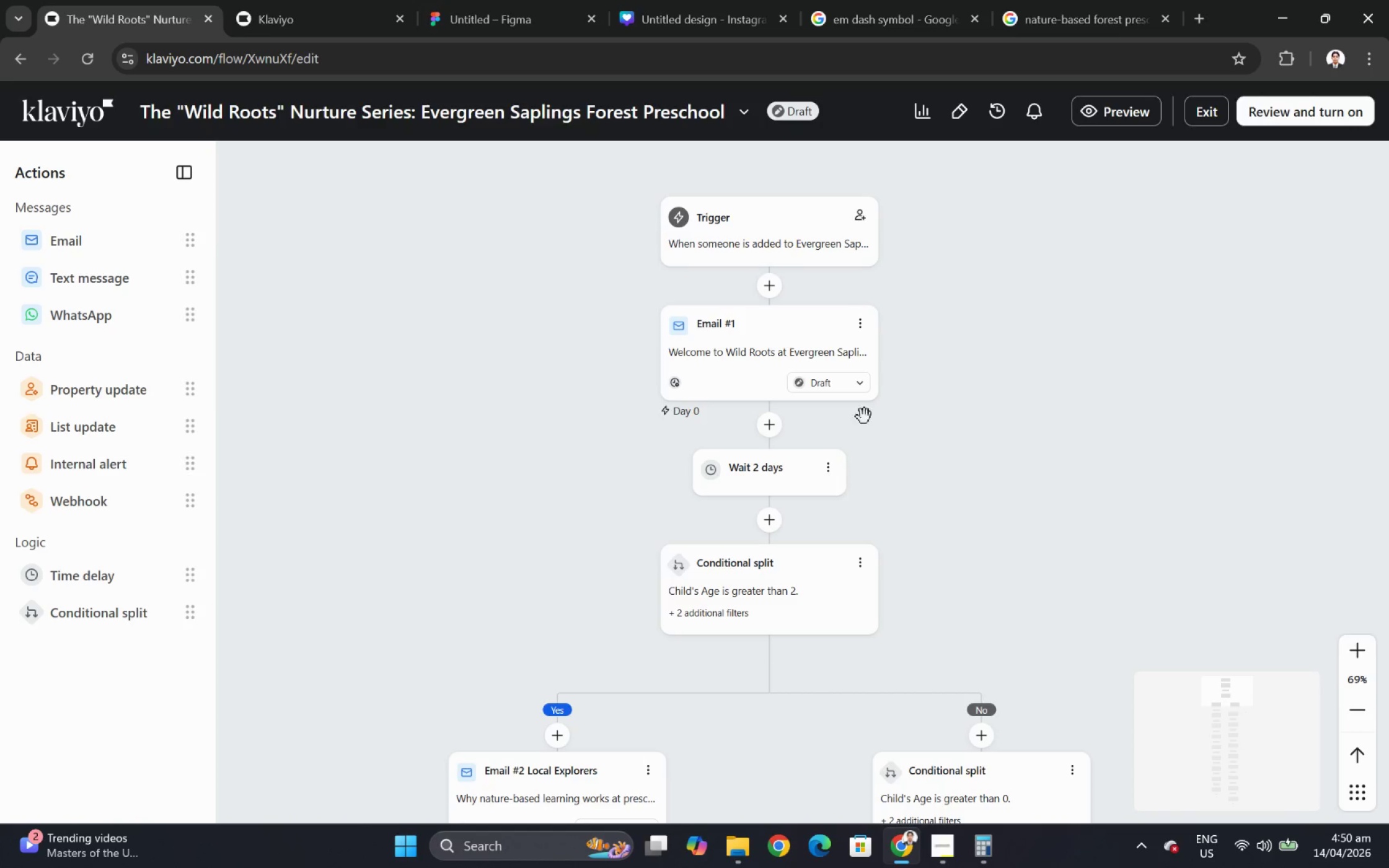 
wait(6.41)
 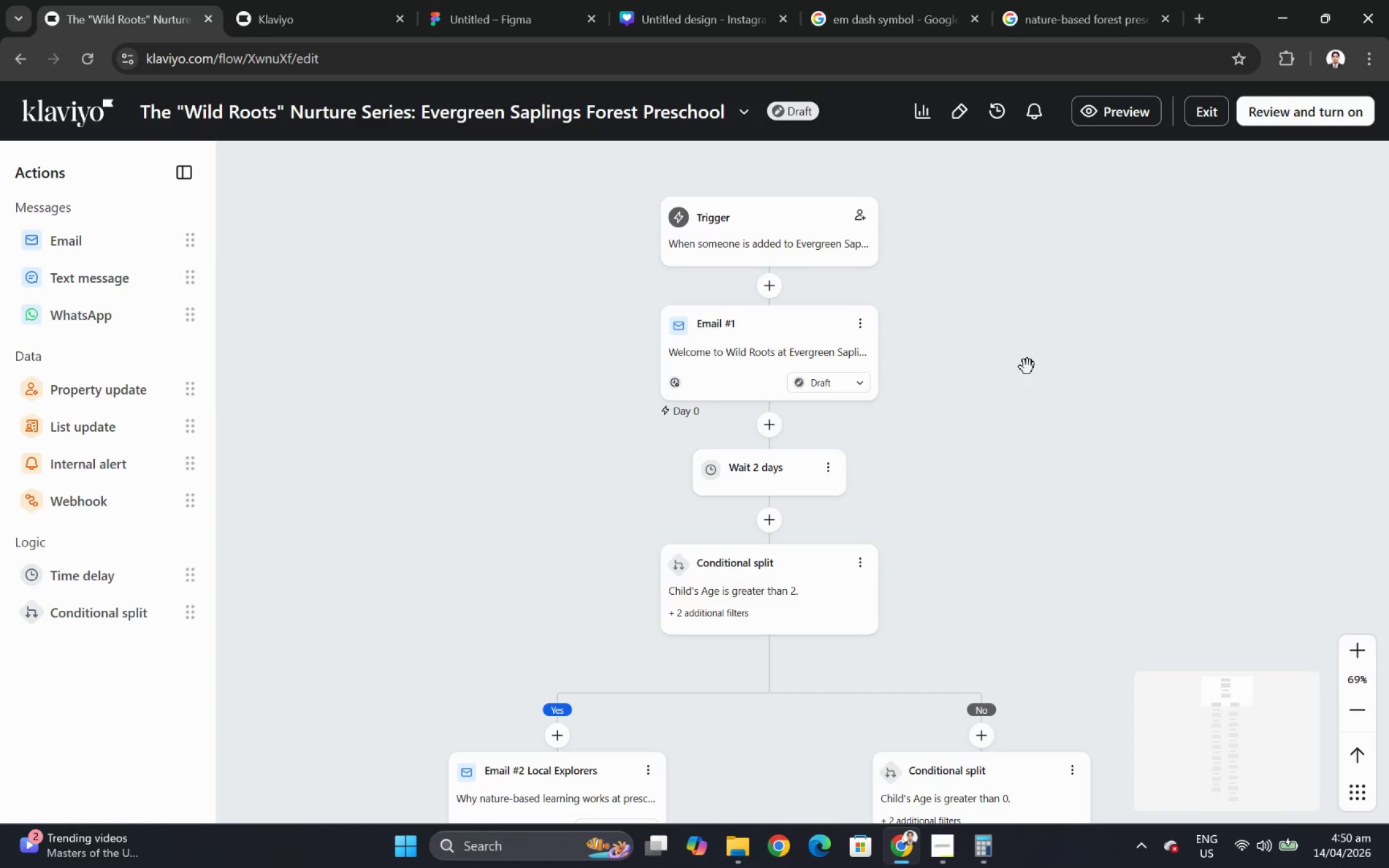 
left_click([932, 847])